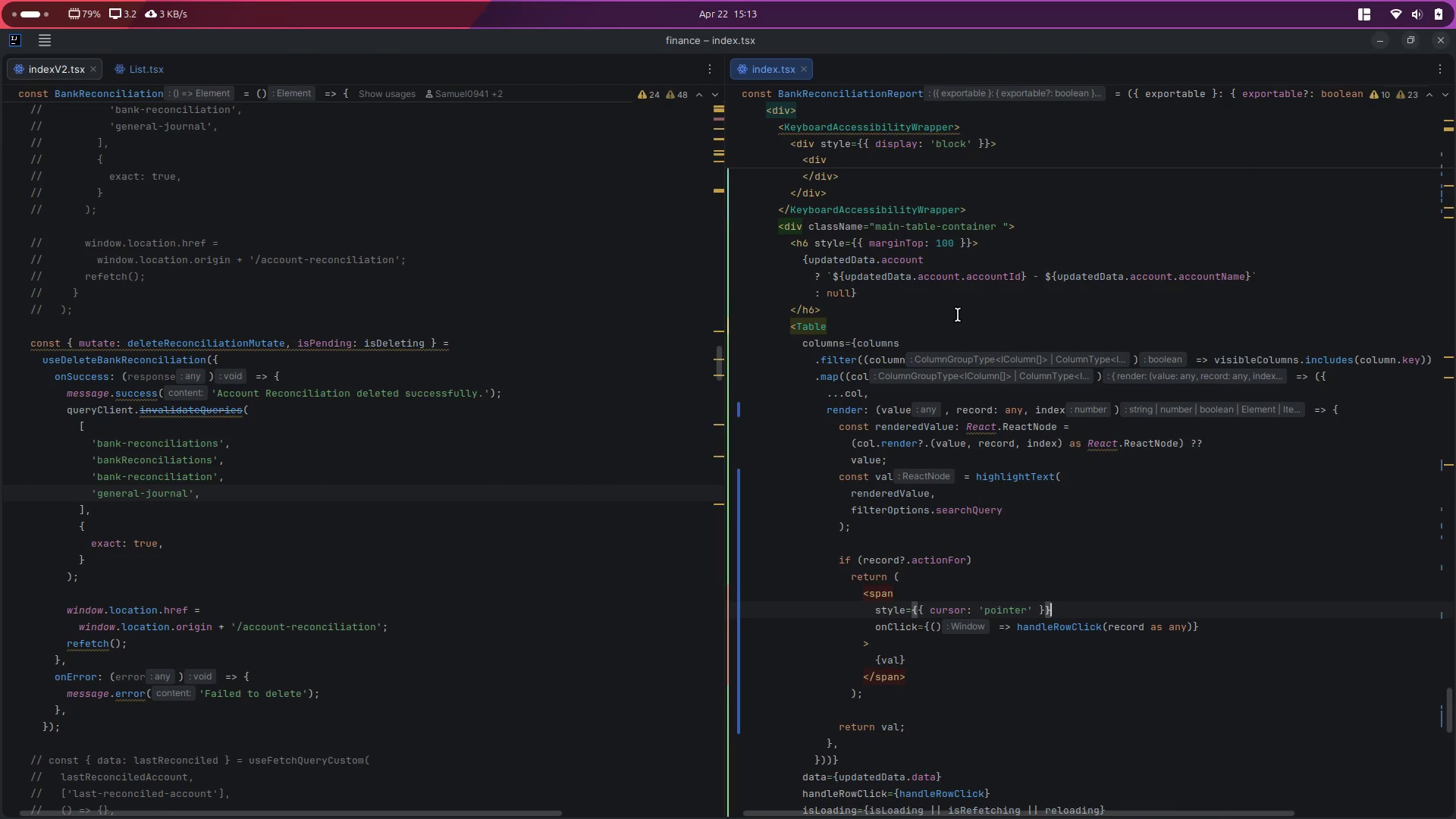 
left_click([959, 314])
 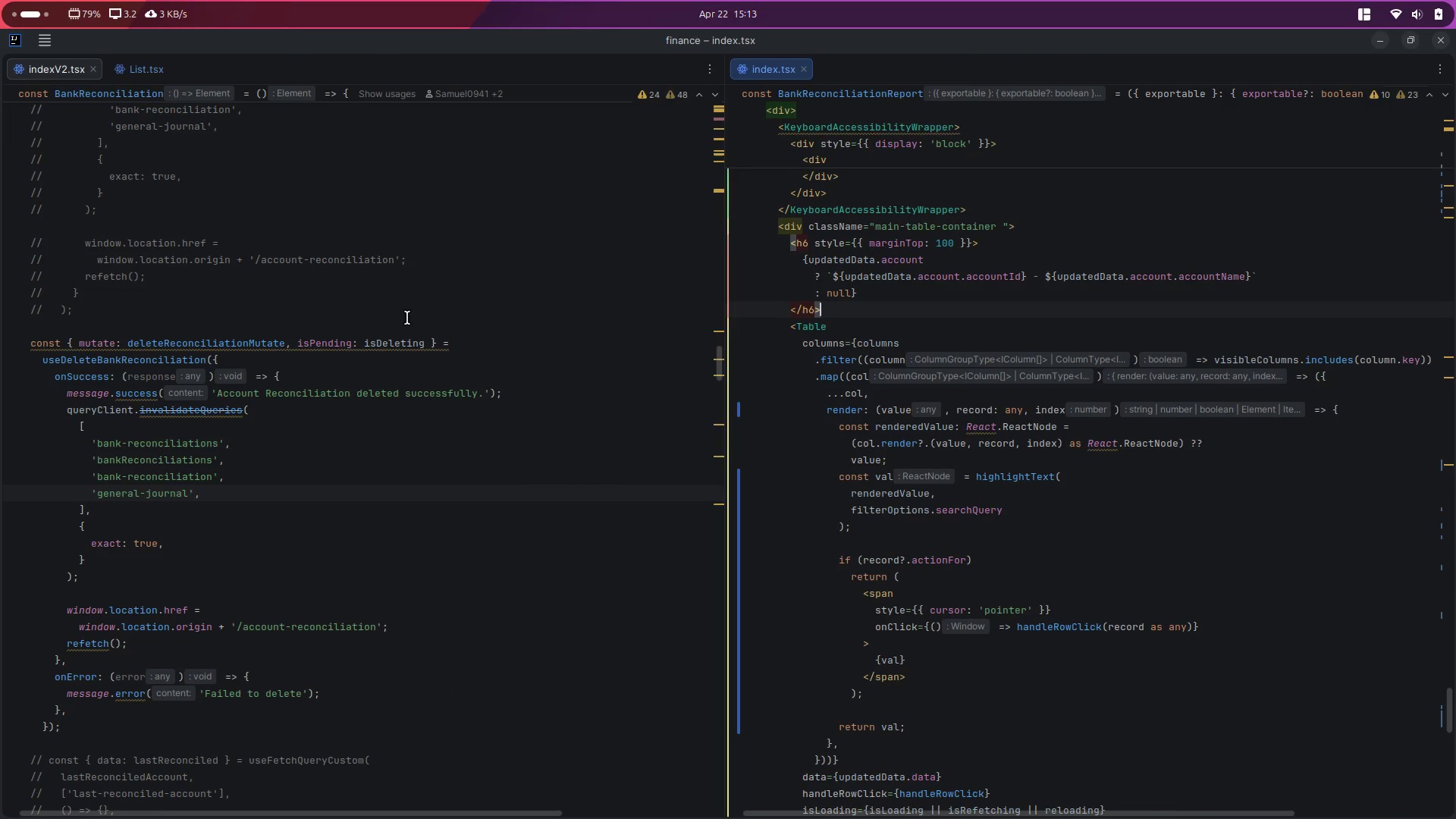 
left_click([402, 319])
 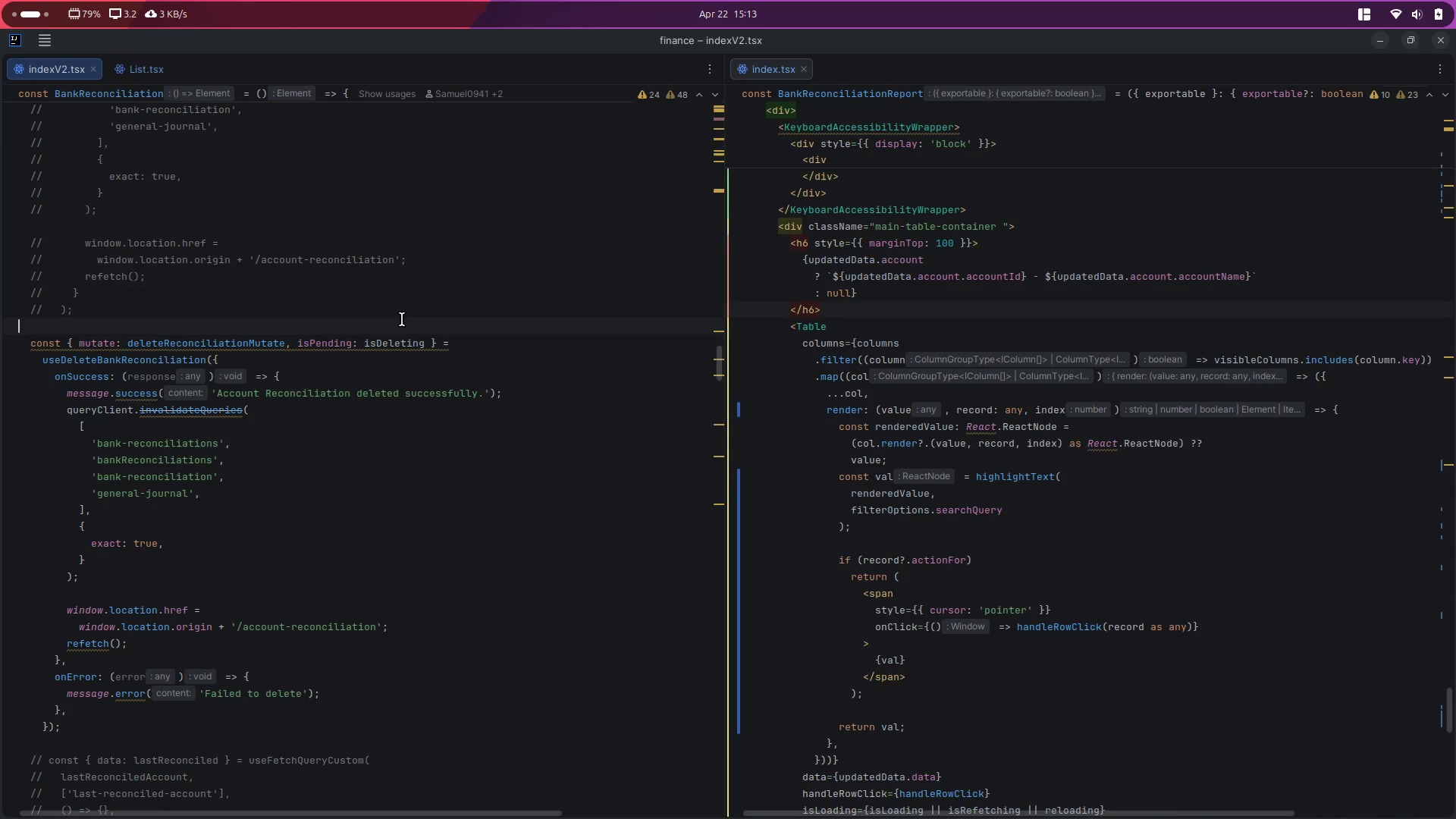 
key(Alt+Control+ArrowLeft)
 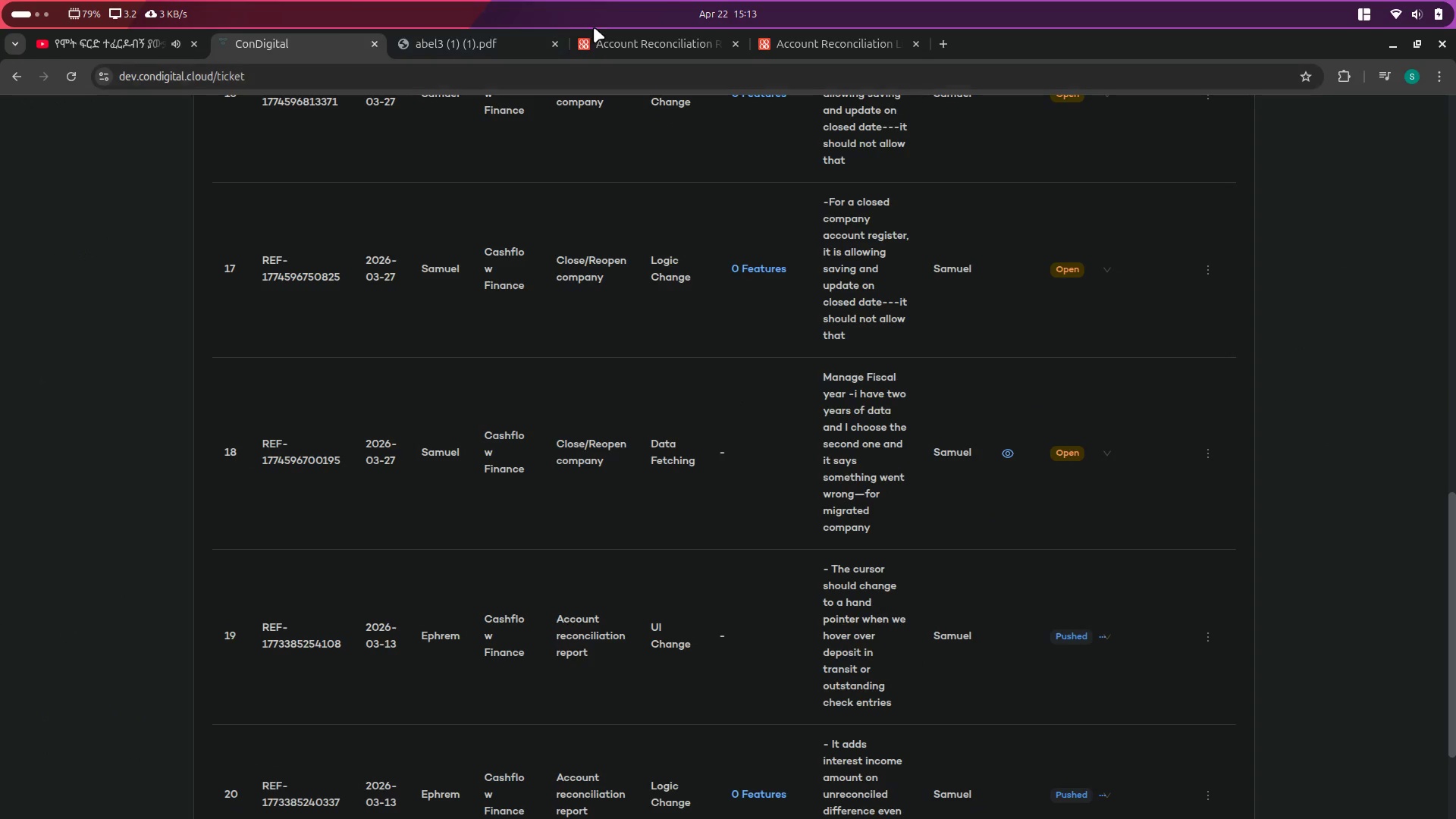 
left_click([593, 44])
 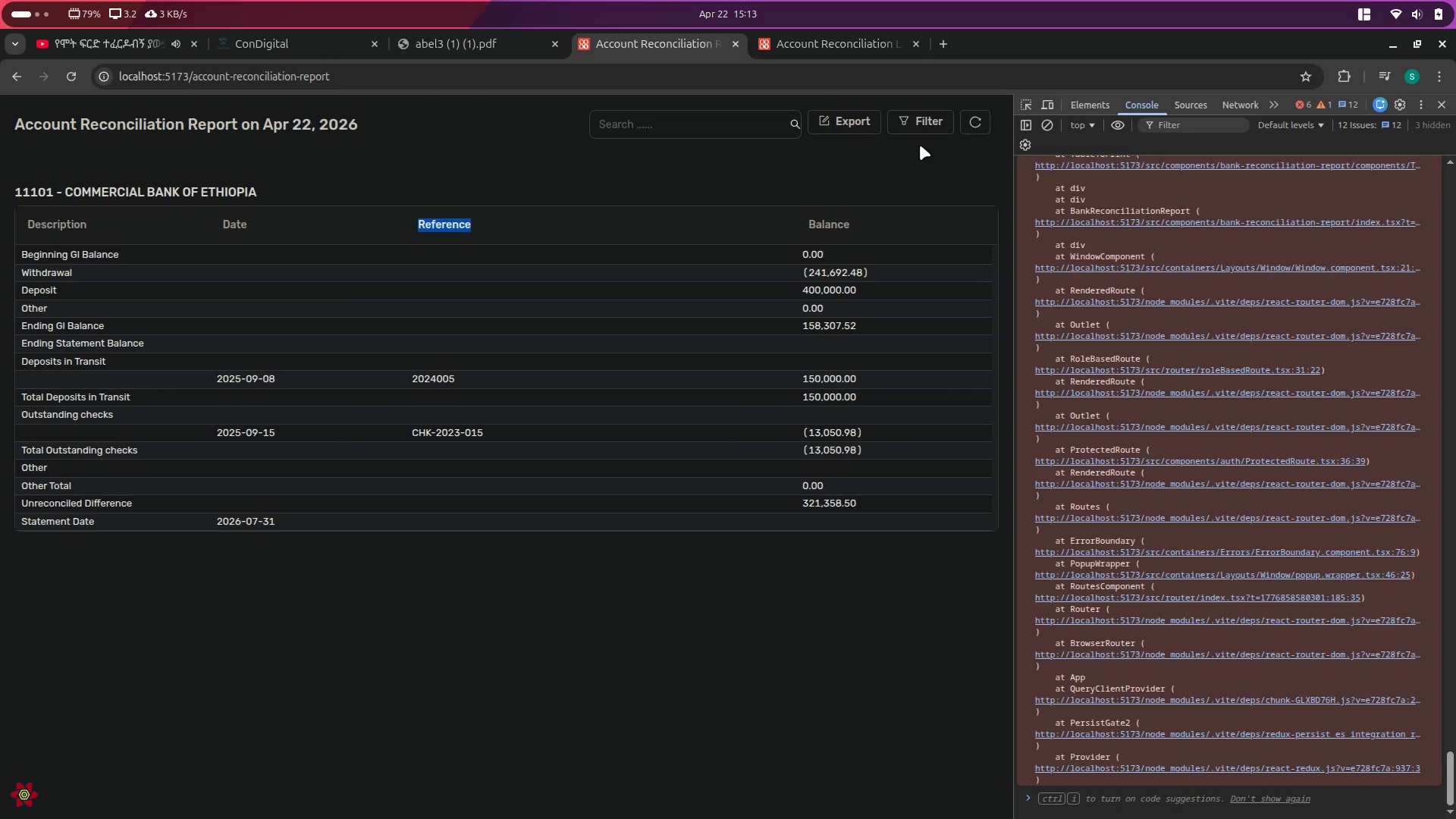 
left_click([922, 121])
 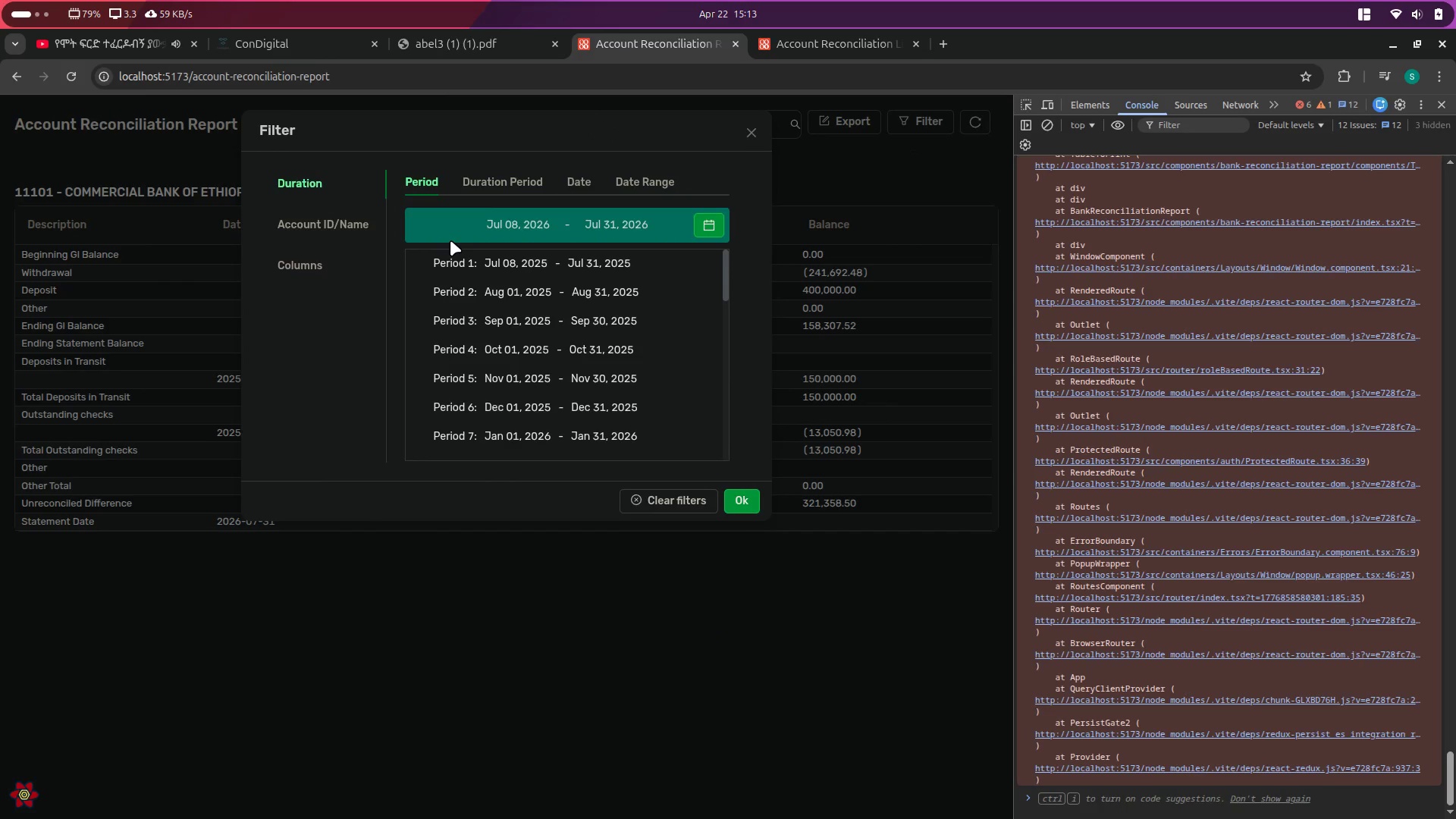 
scroll: coordinate [503, 317], scroll_direction: up, amount: 31.0
 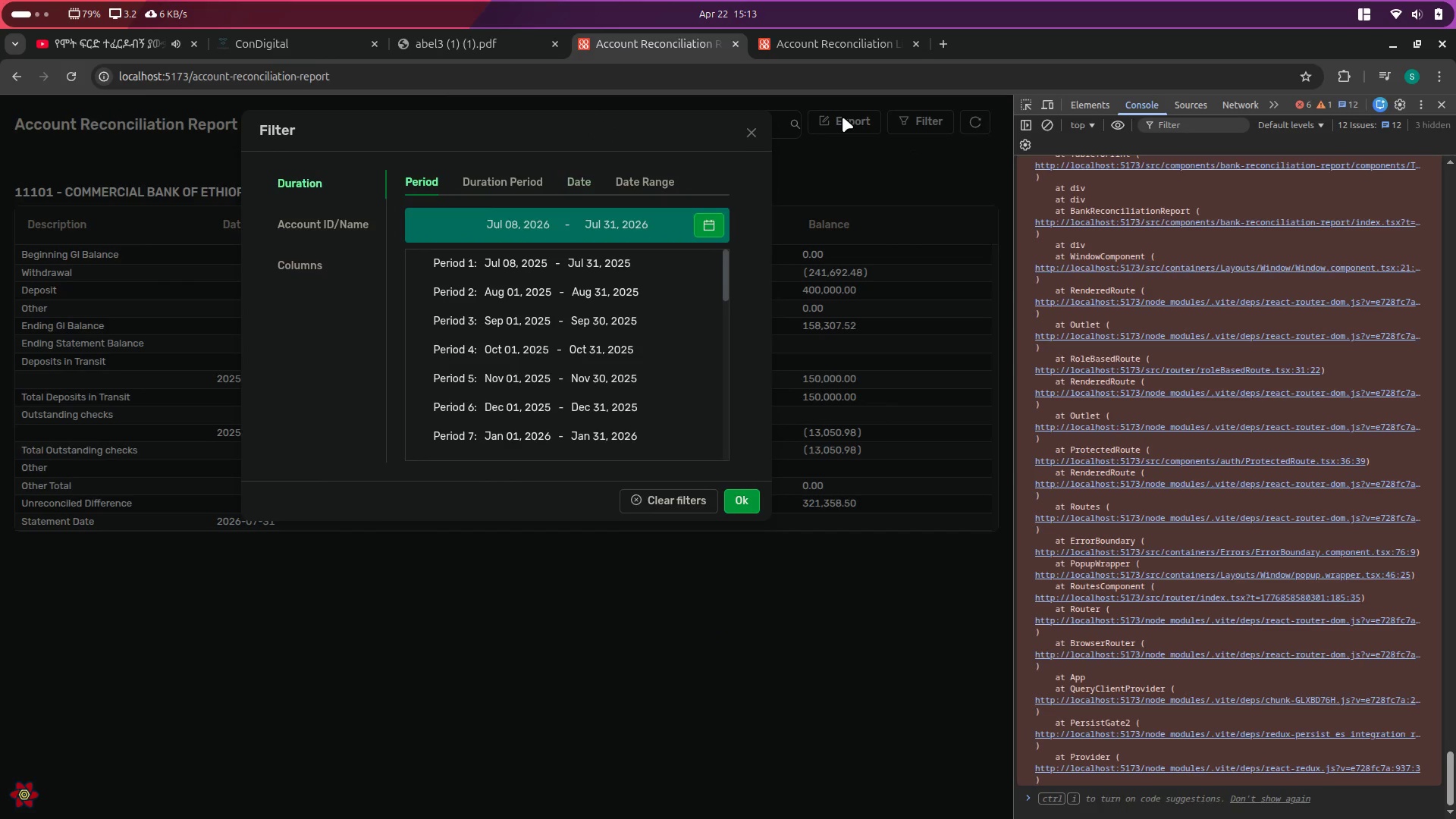 
left_click([858, 180])
 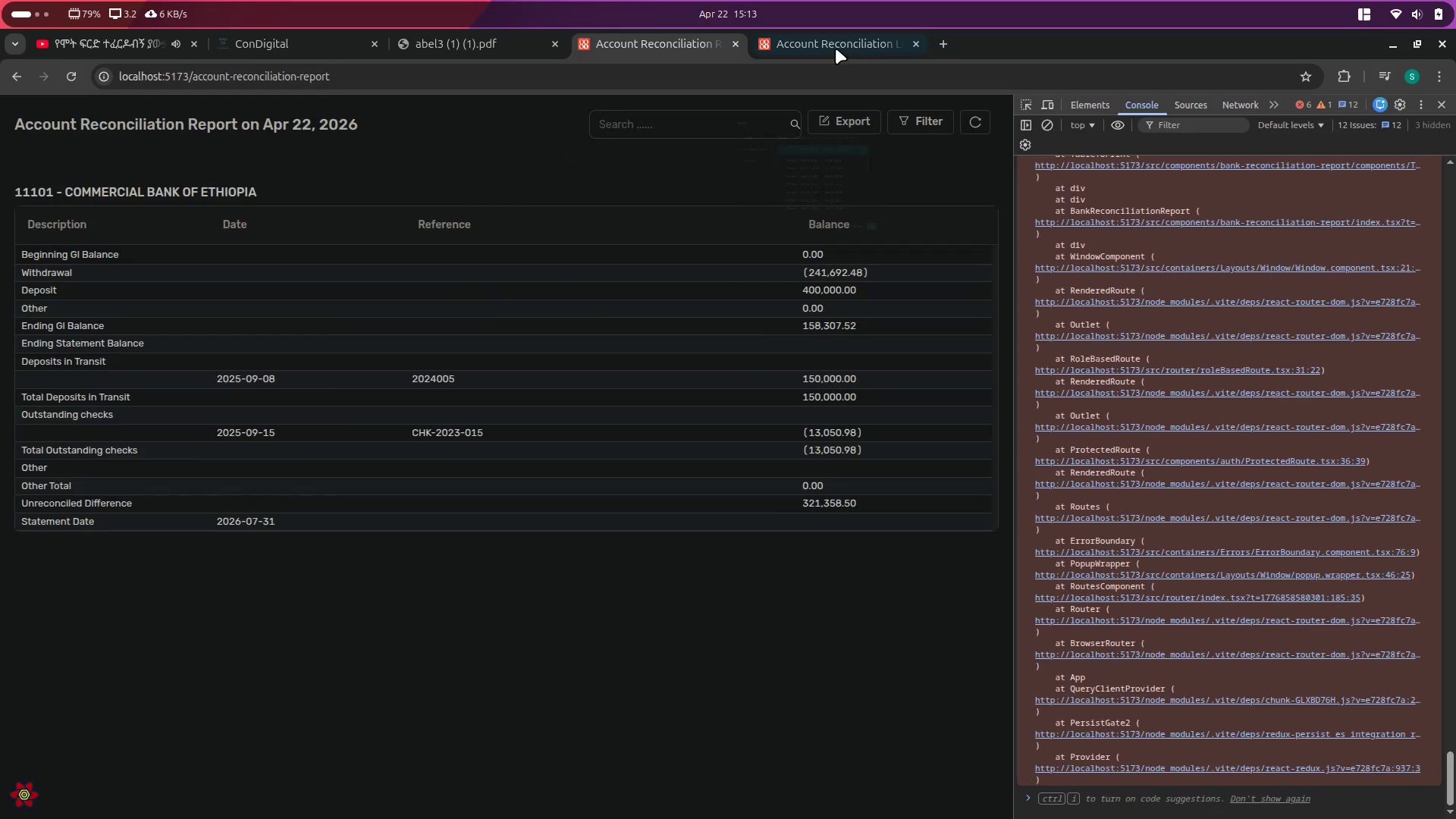 
left_click([829, 39])
 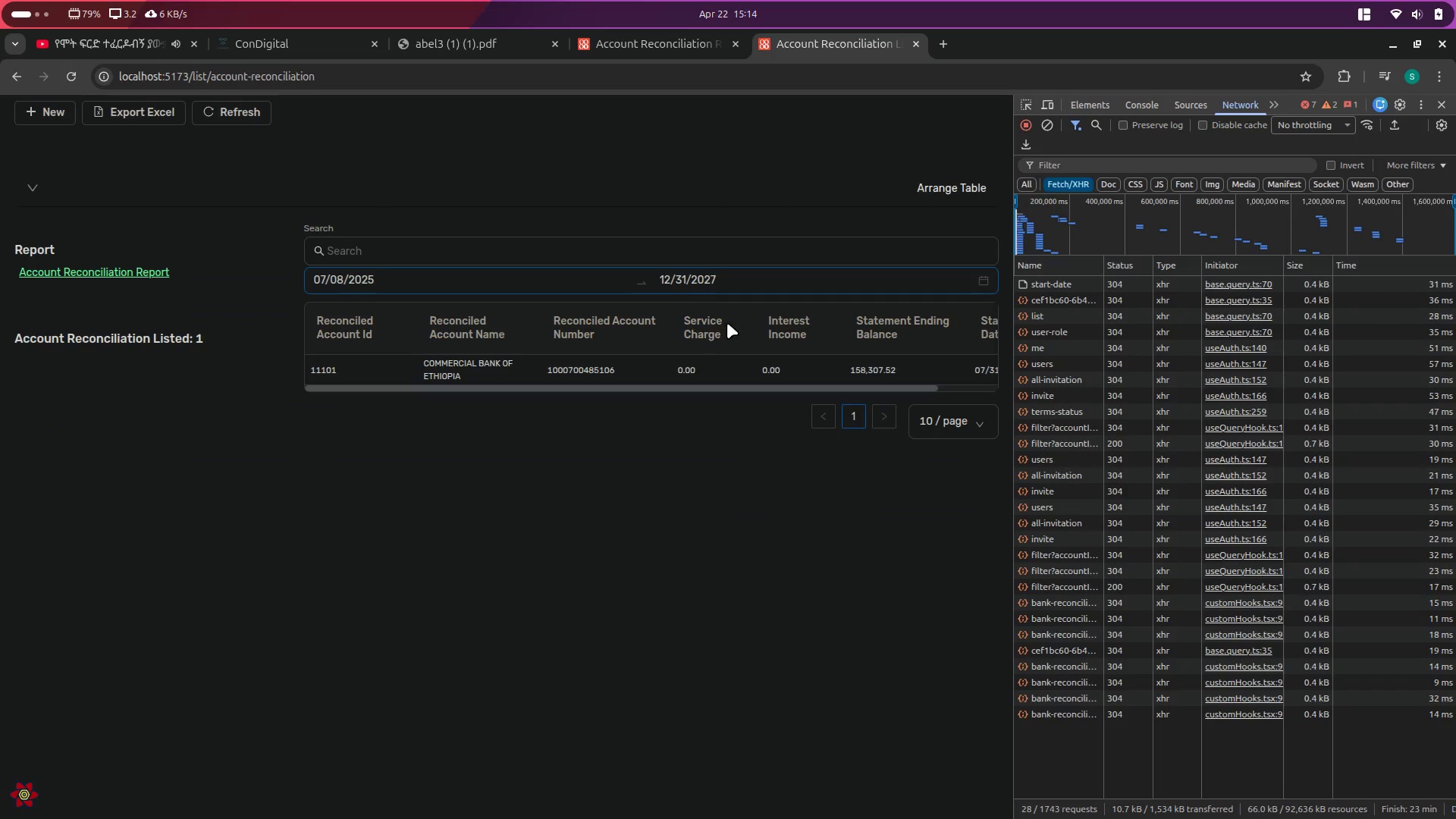 
left_click([758, 371])
 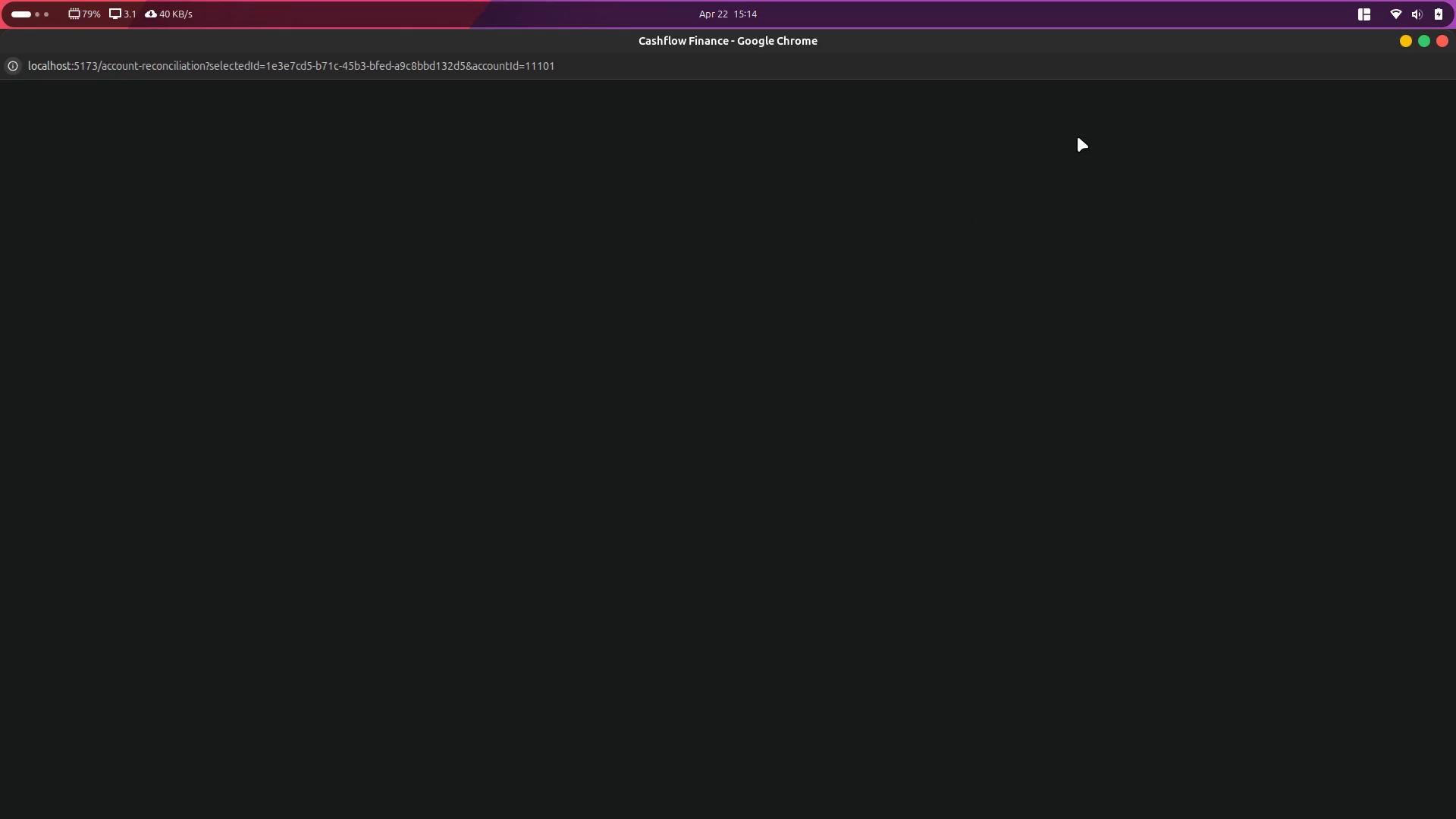 
wait(5.0)
 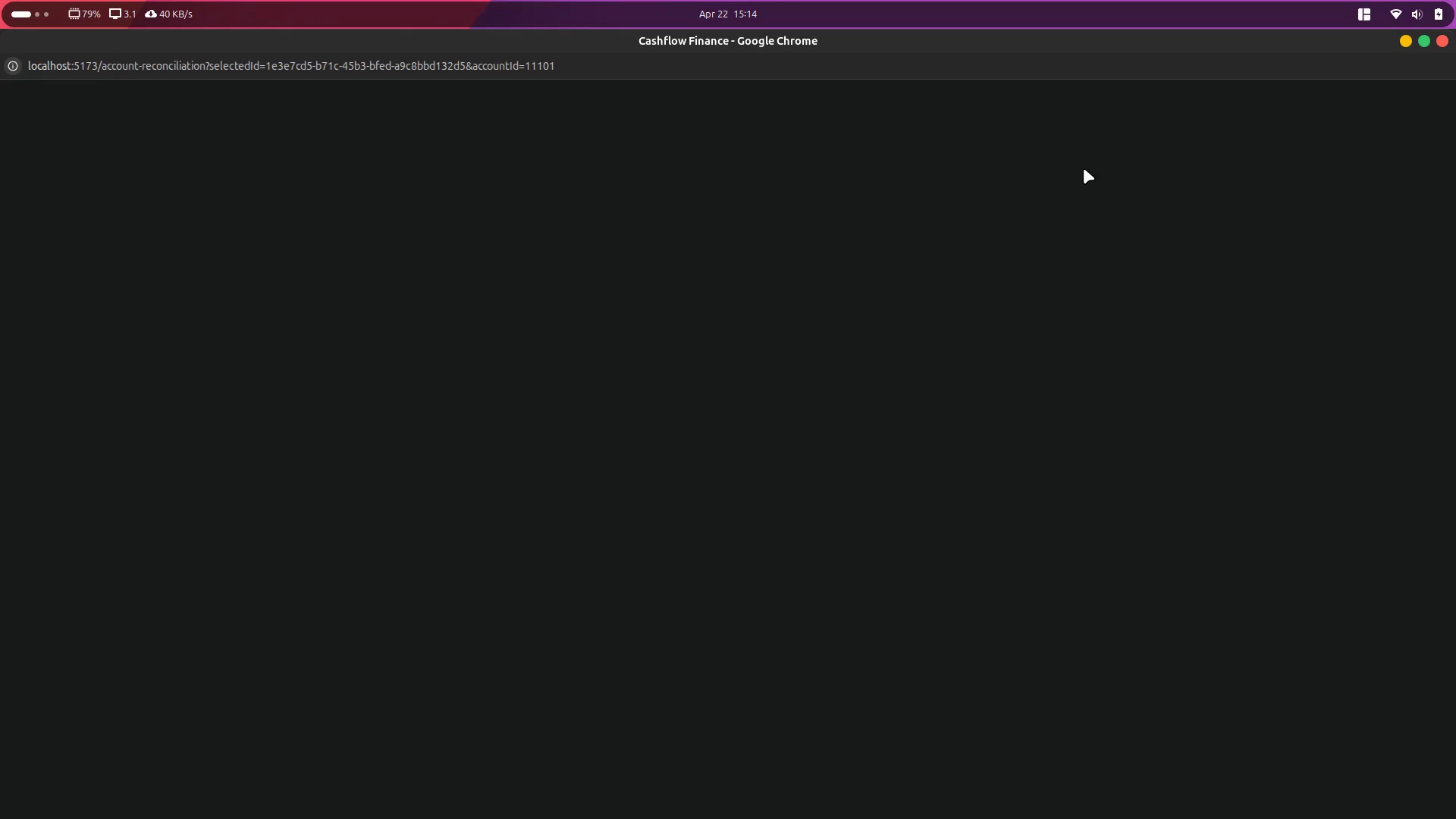 
key(Alt+AltLeft)
 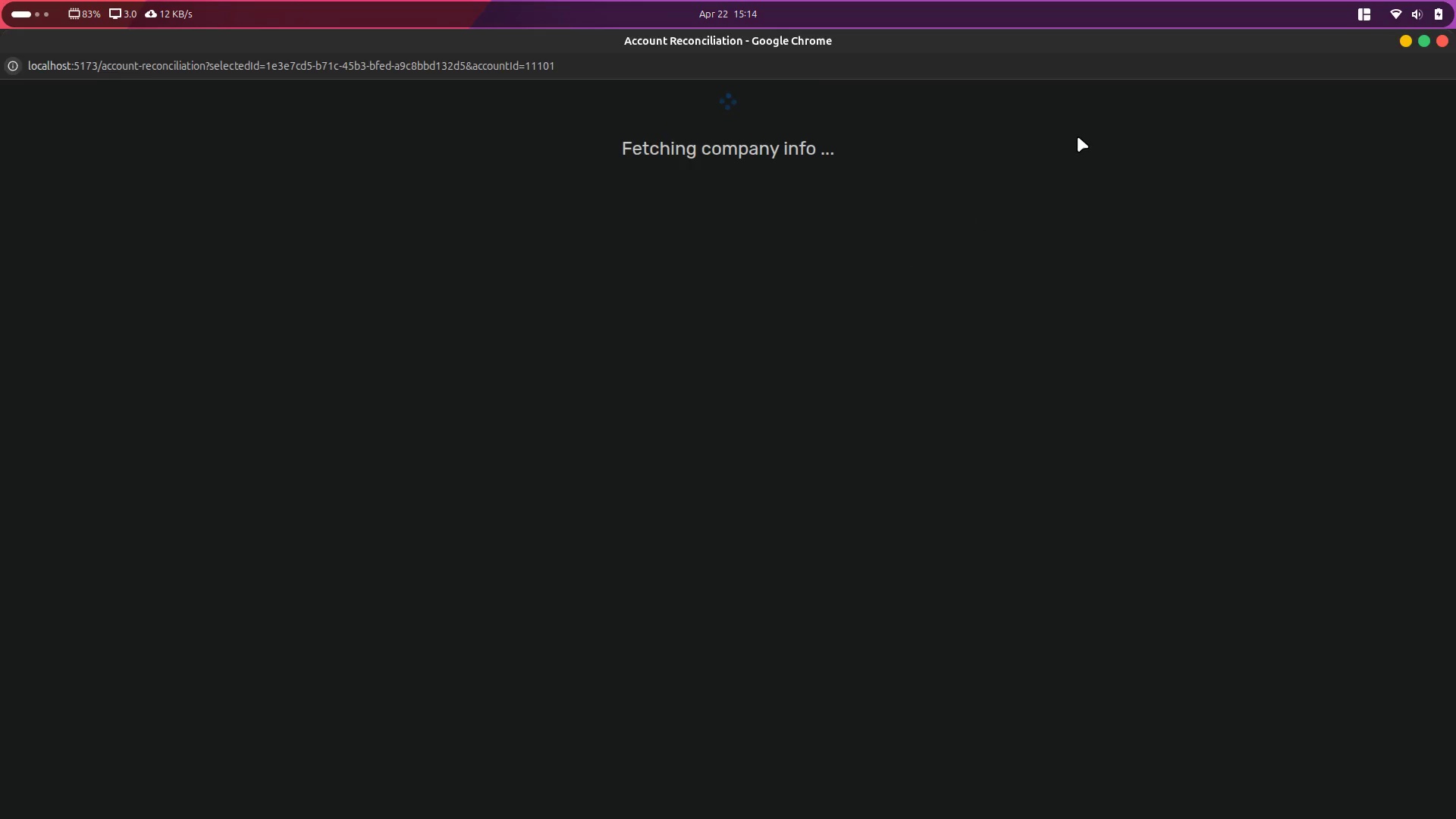 
key(Alt+Tab)
 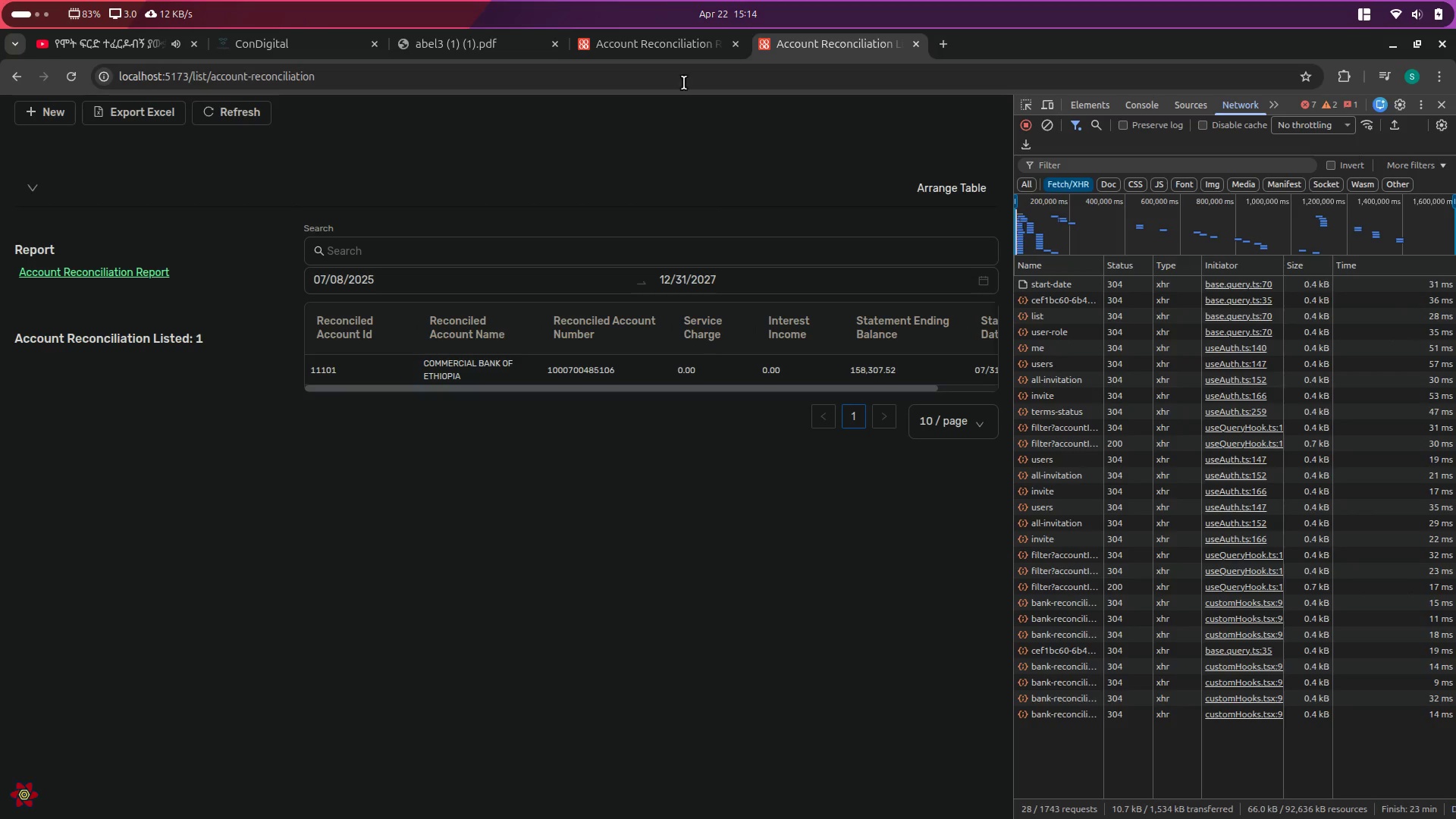 
left_click([670, 34])
 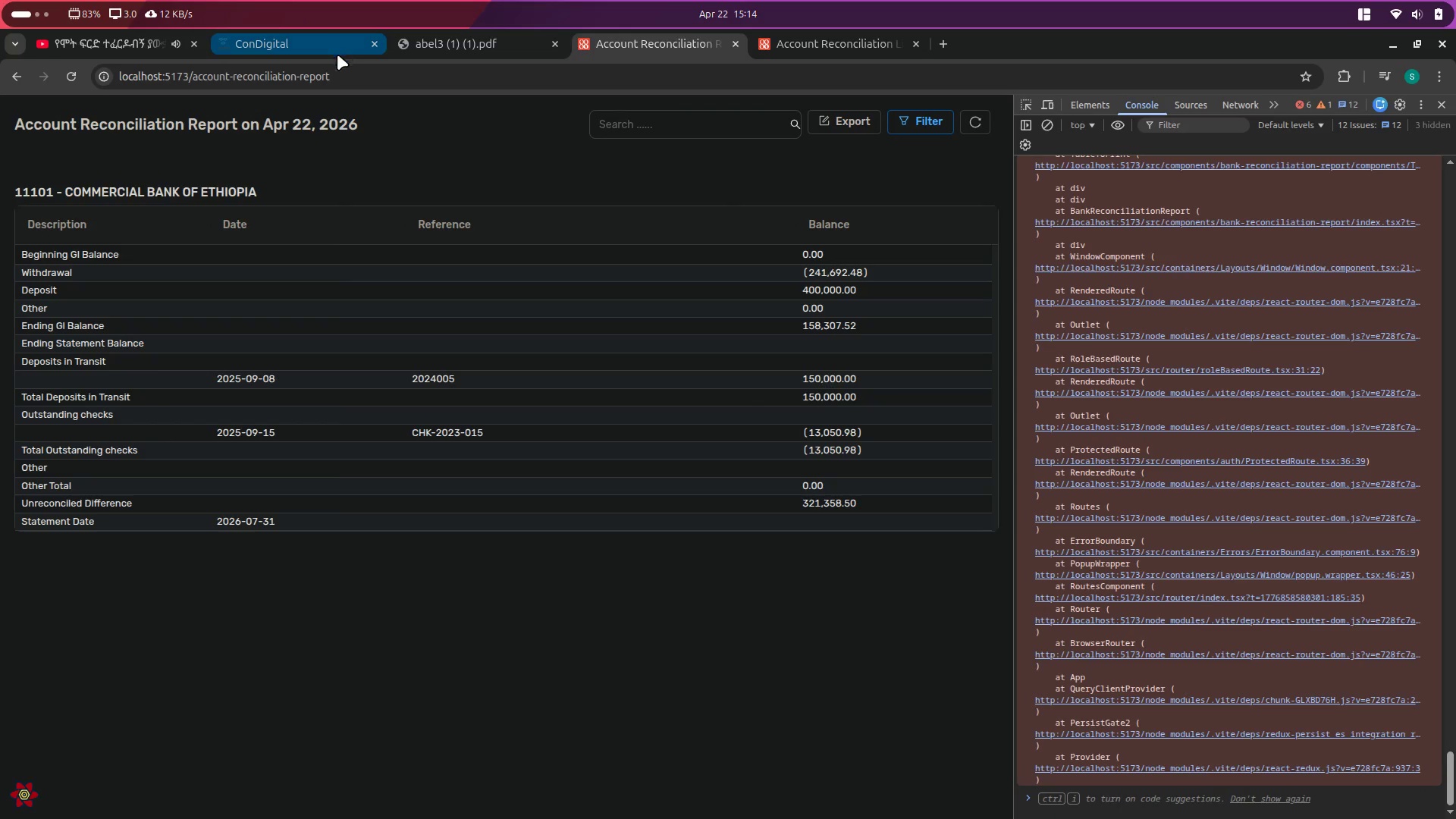 
key(Alt+AltLeft)
 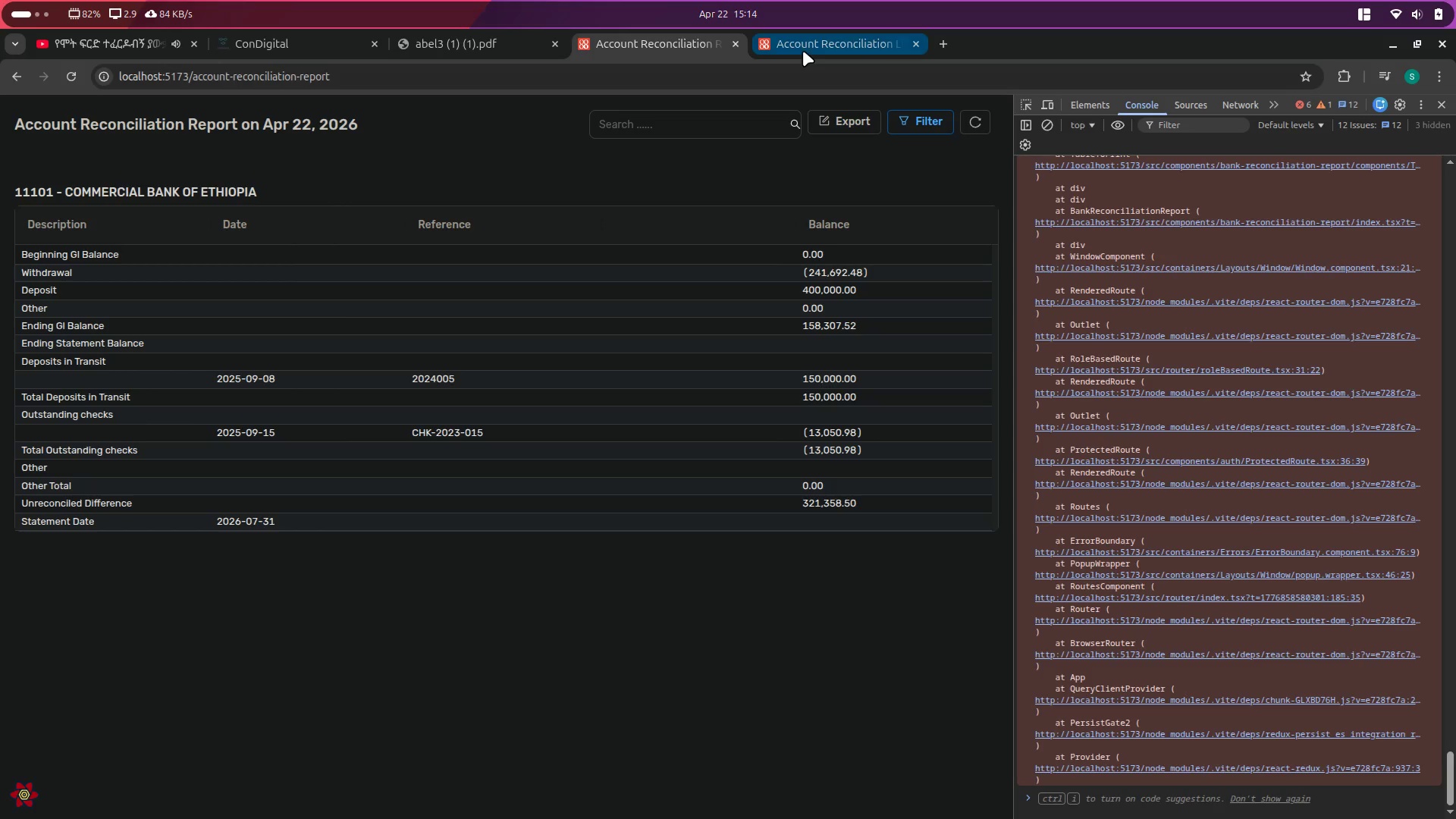 
key(Alt+Tab)
 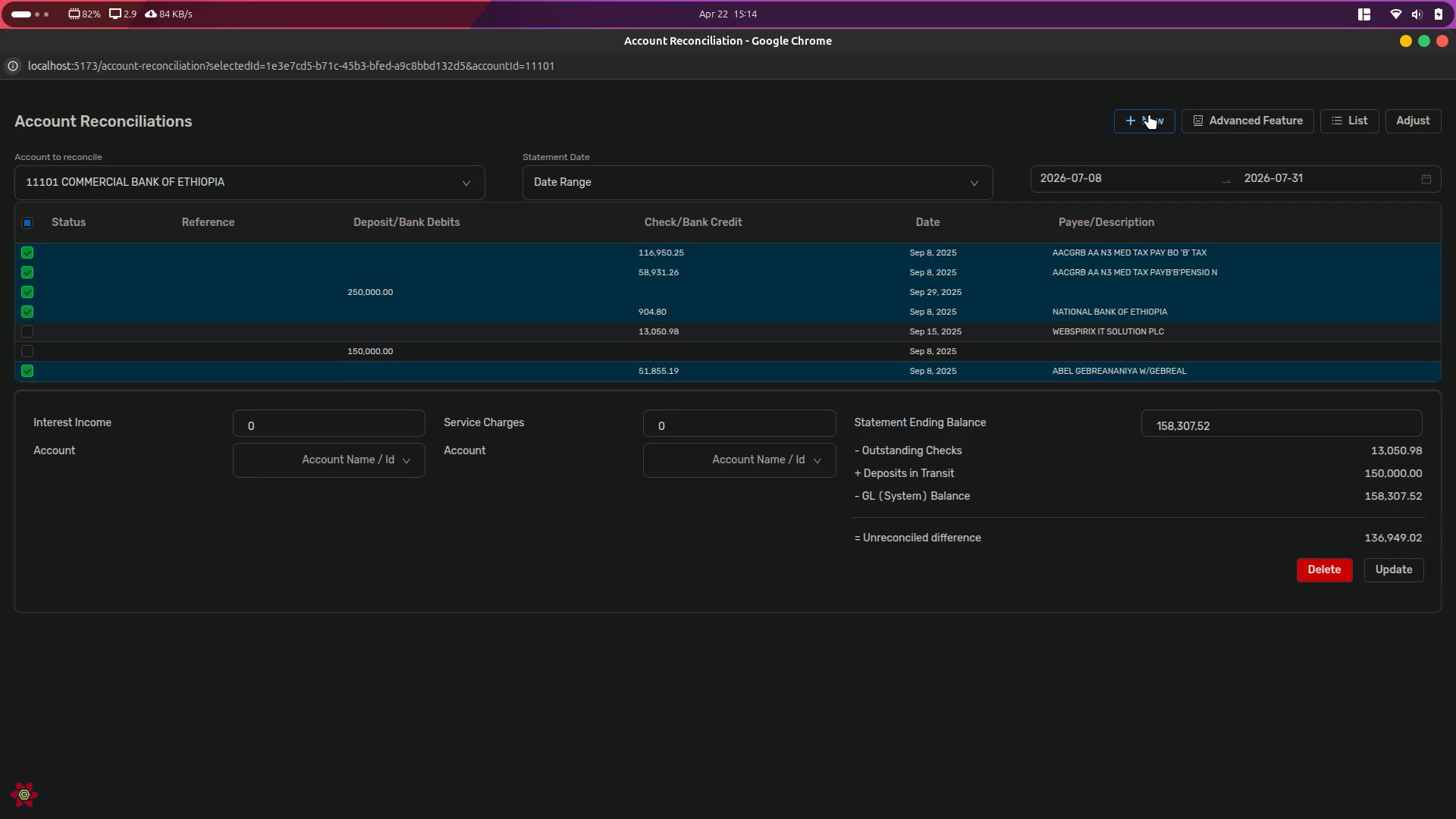 
left_click([1149, 114])
 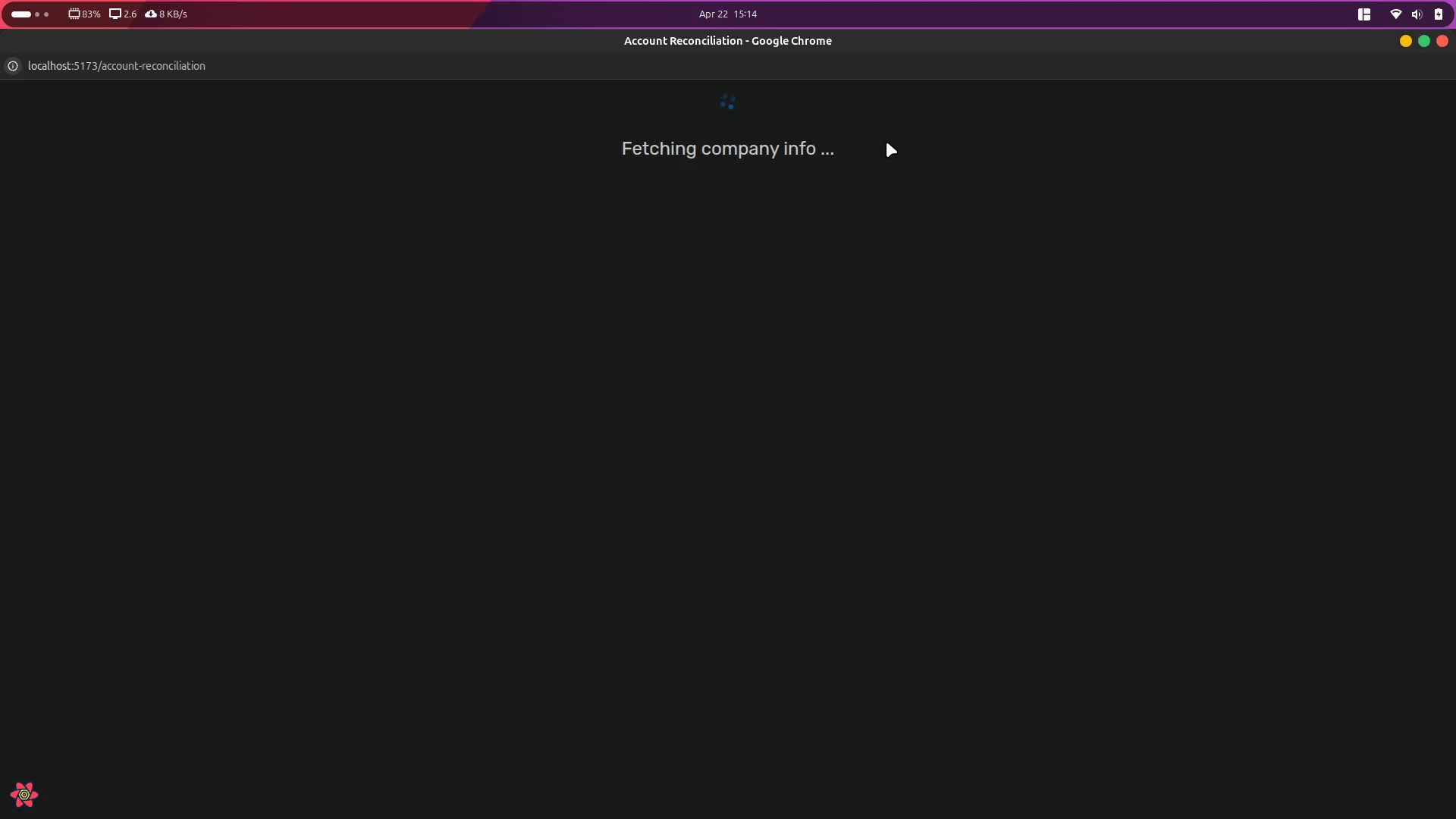 
wait(7.46)
 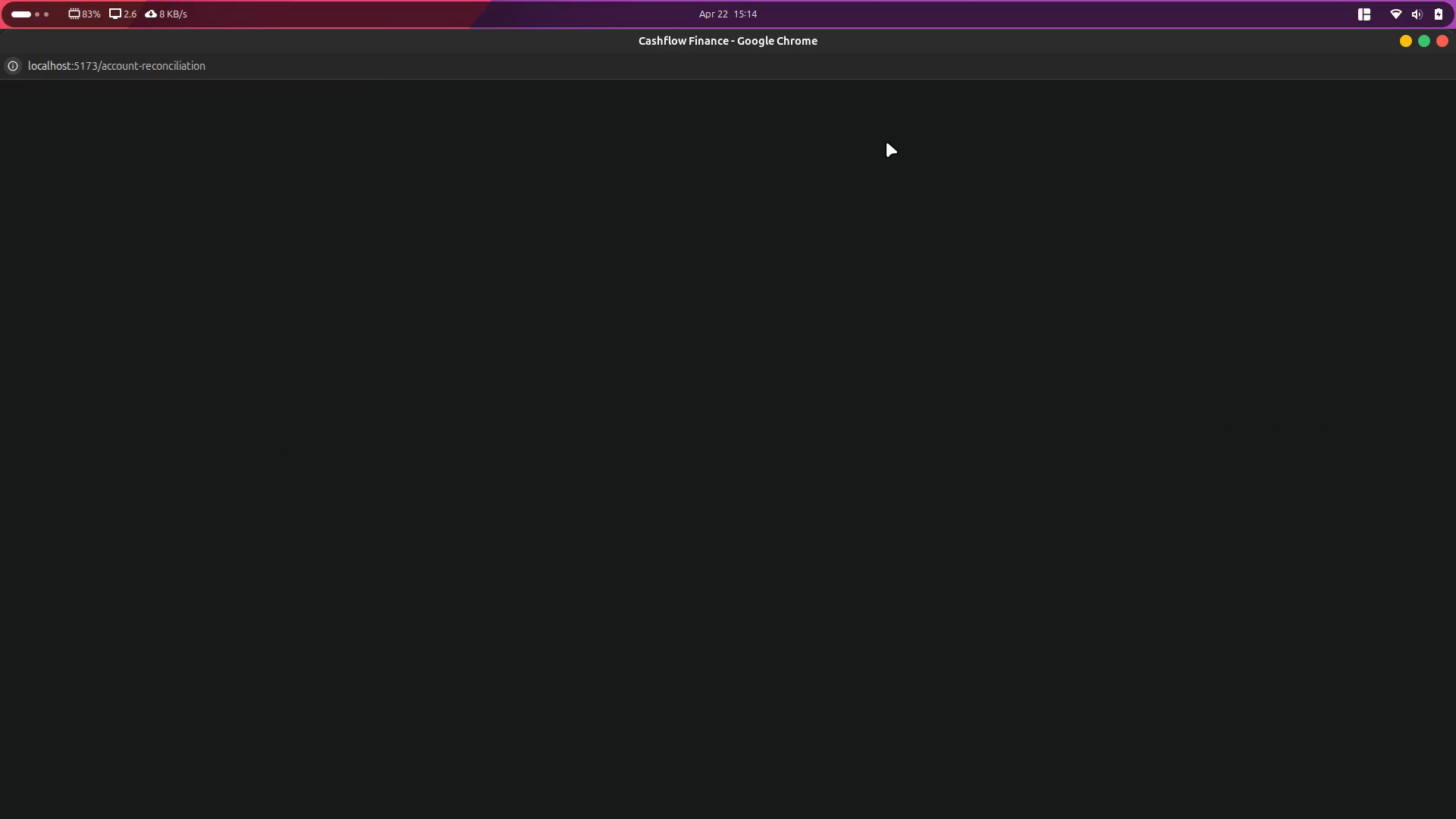 
left_click([883, 196])
 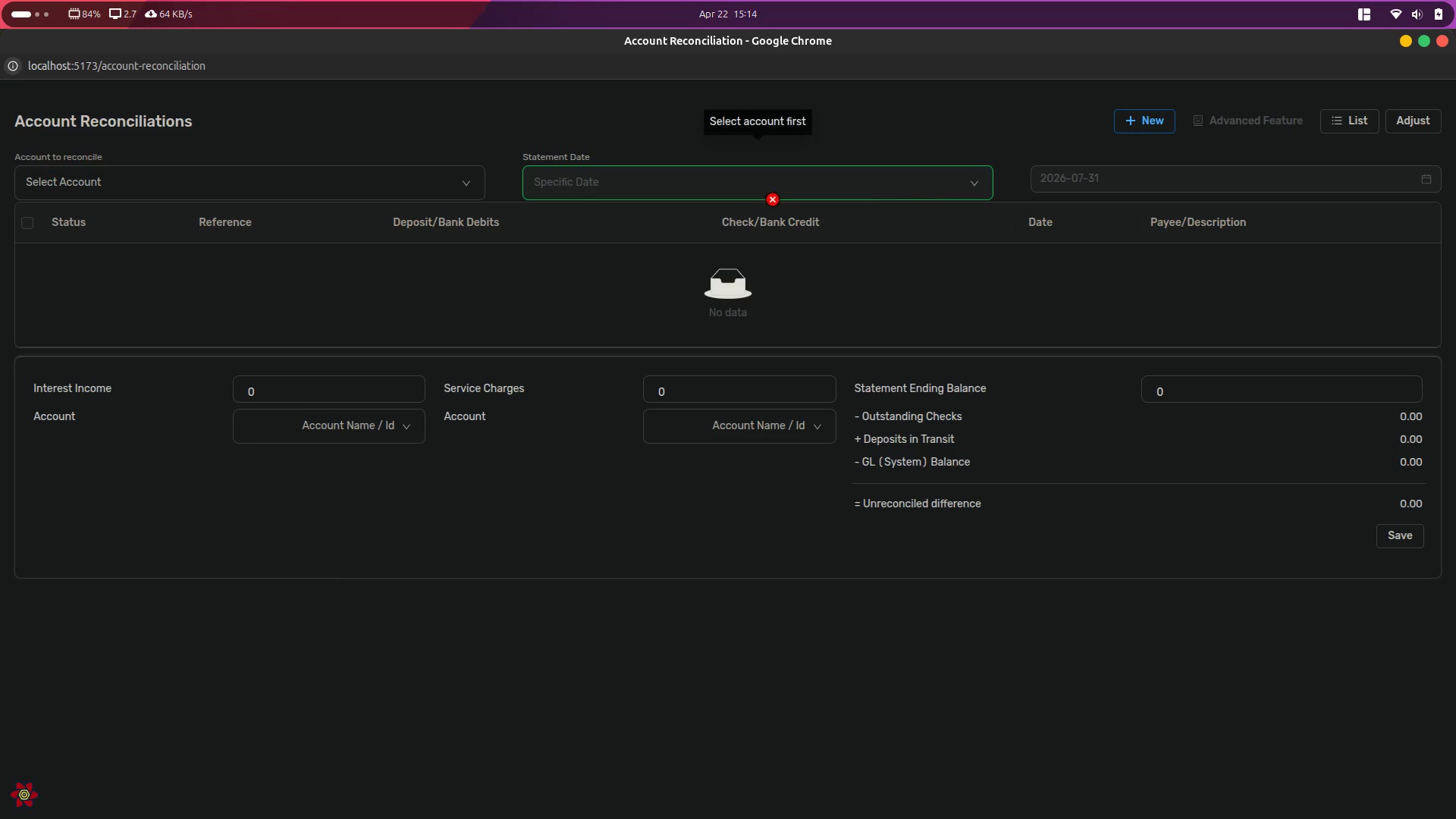 
left_click([394, 186])
 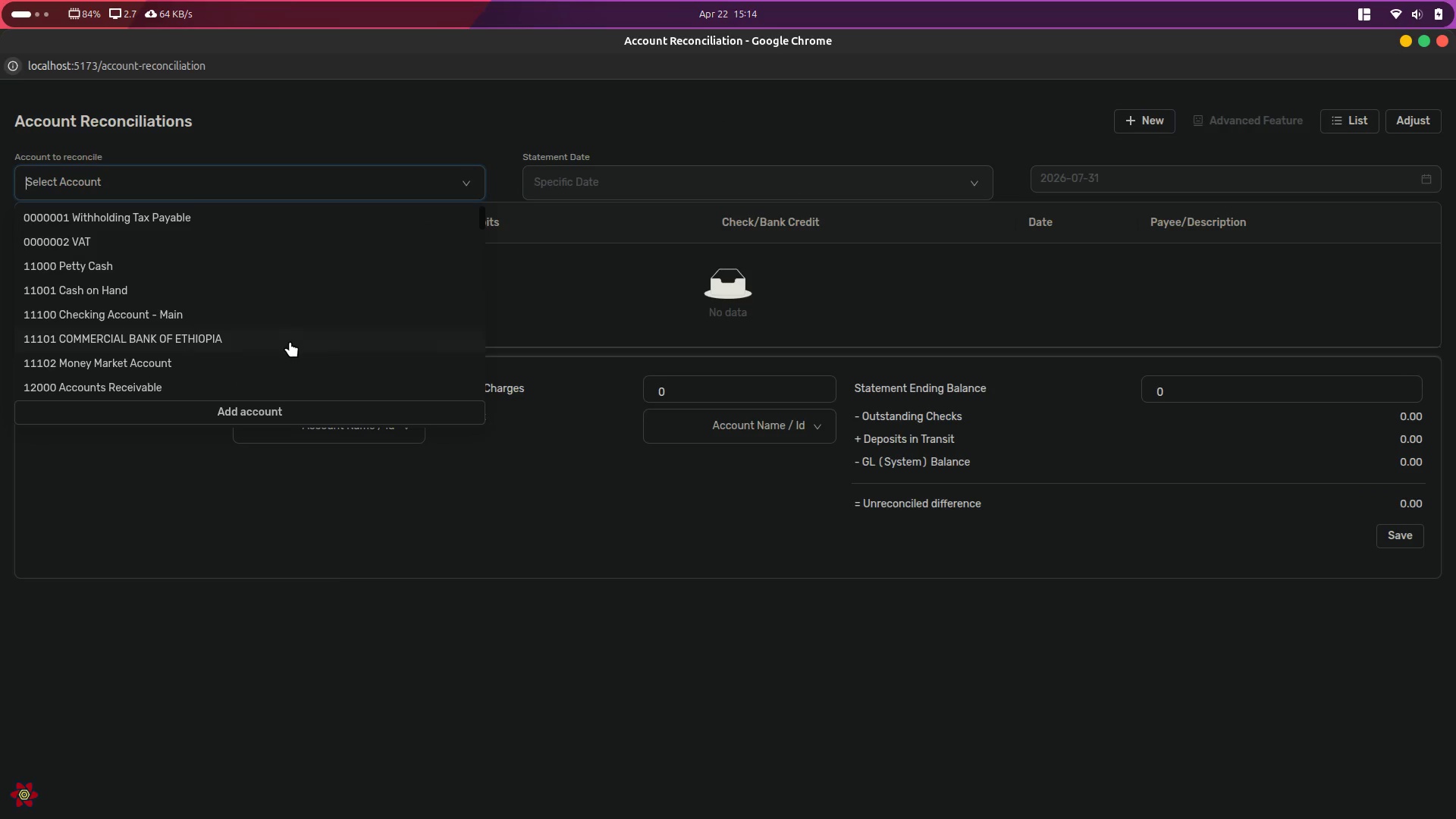 
left_click([289, 353])
 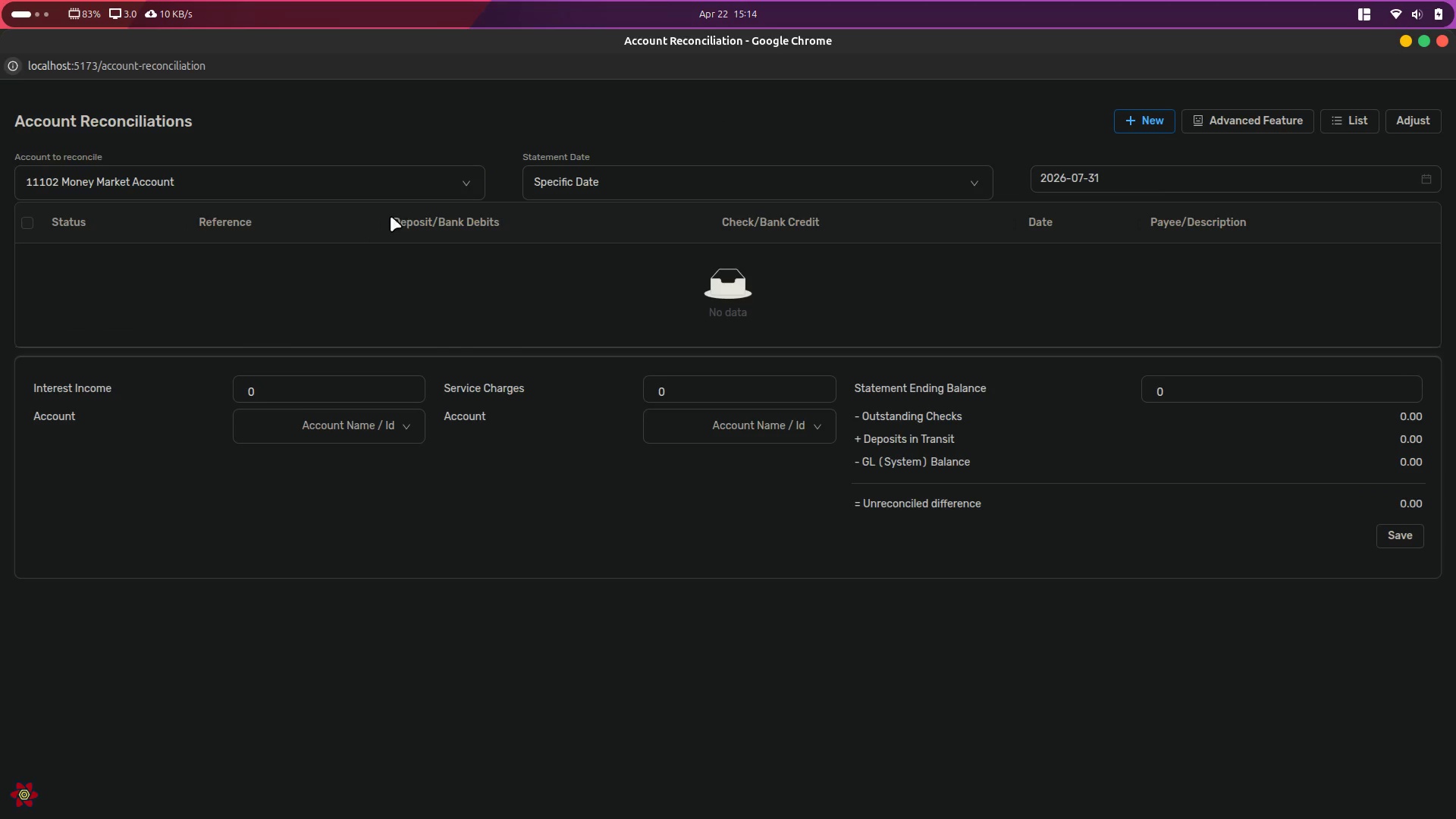 
left_click([415, 156])
 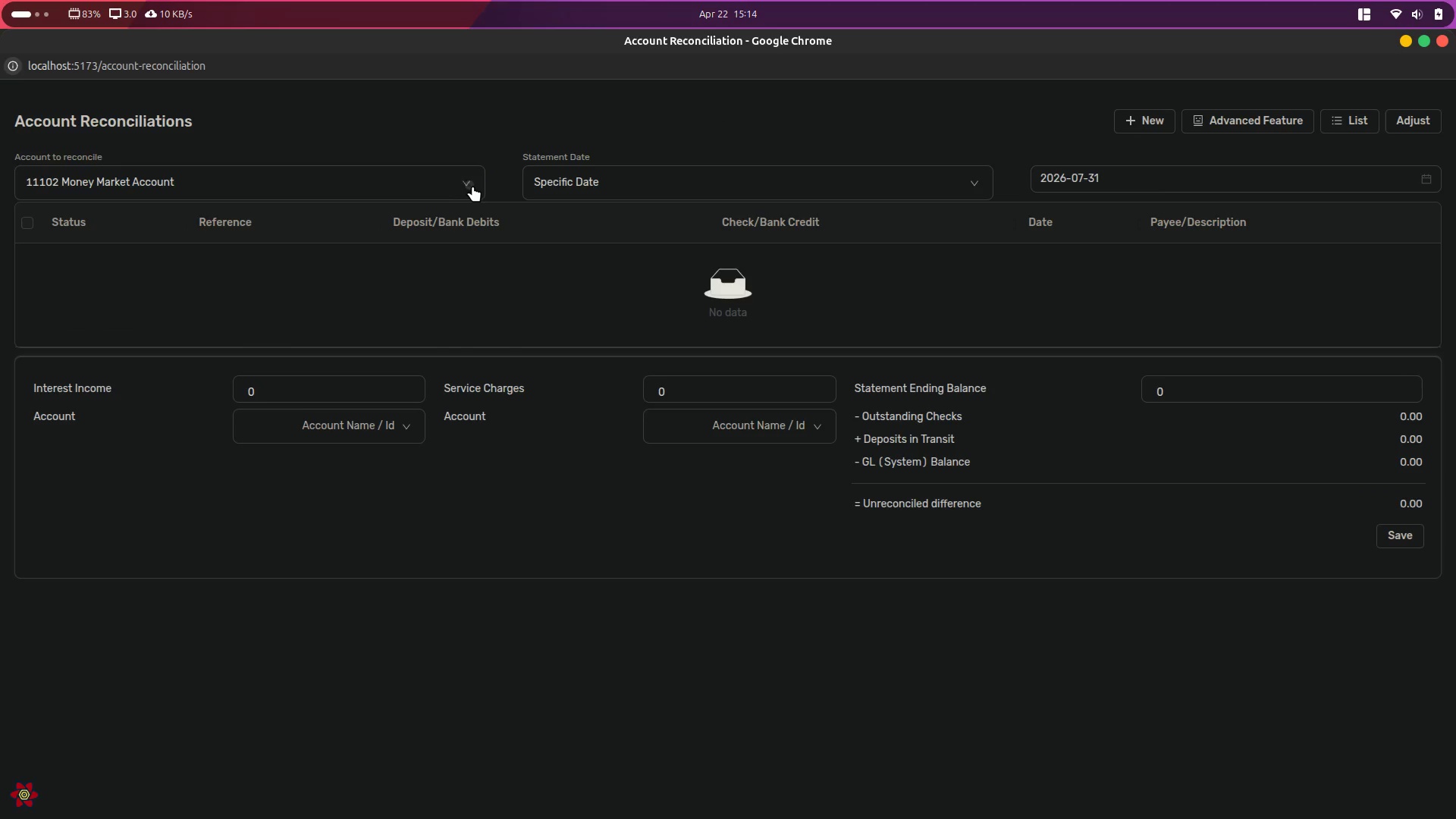 
left_click([461, 186])
 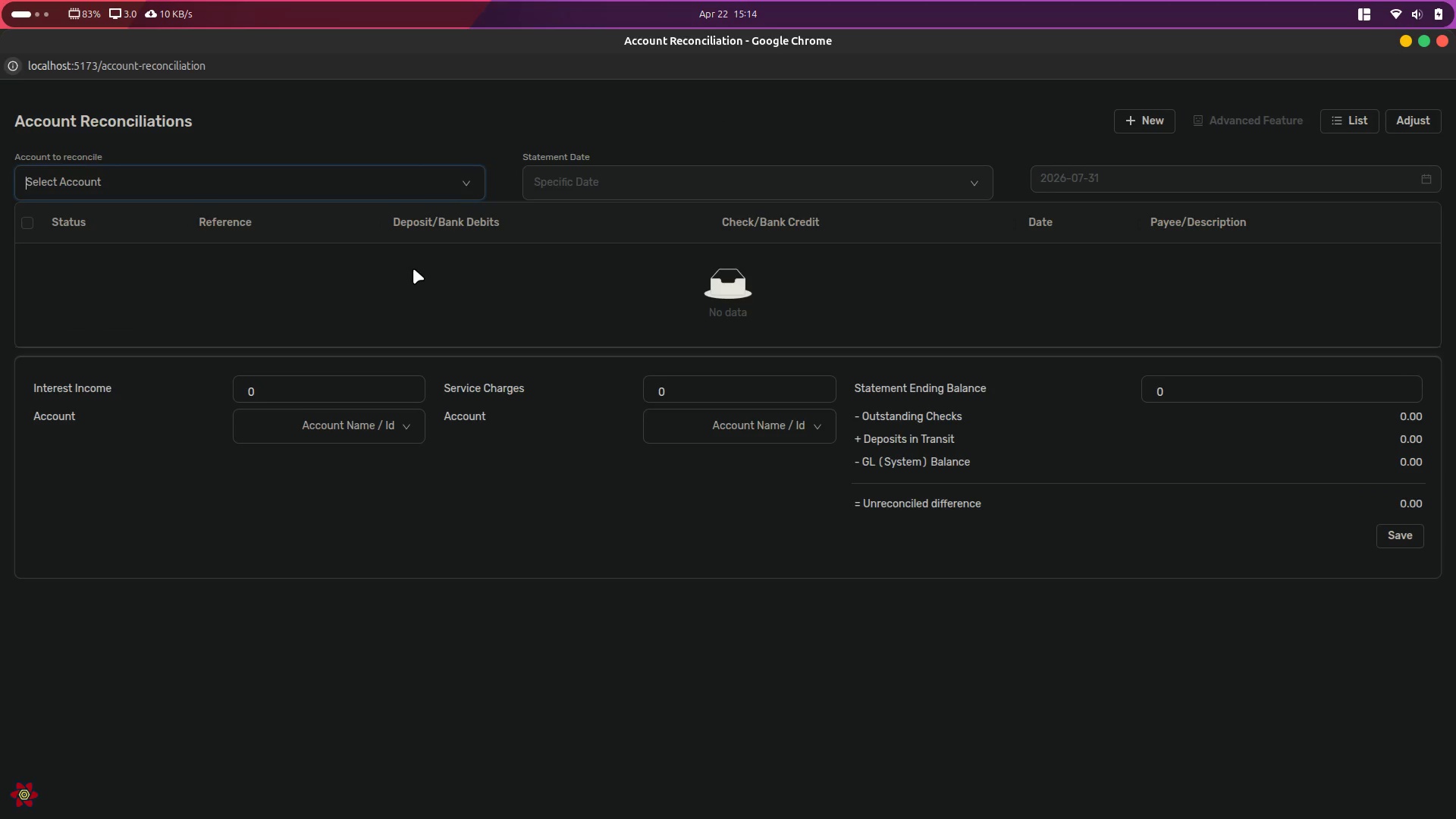 
scroll: coordinate [352, 251], scroll_direction: down, amount: 1.0
 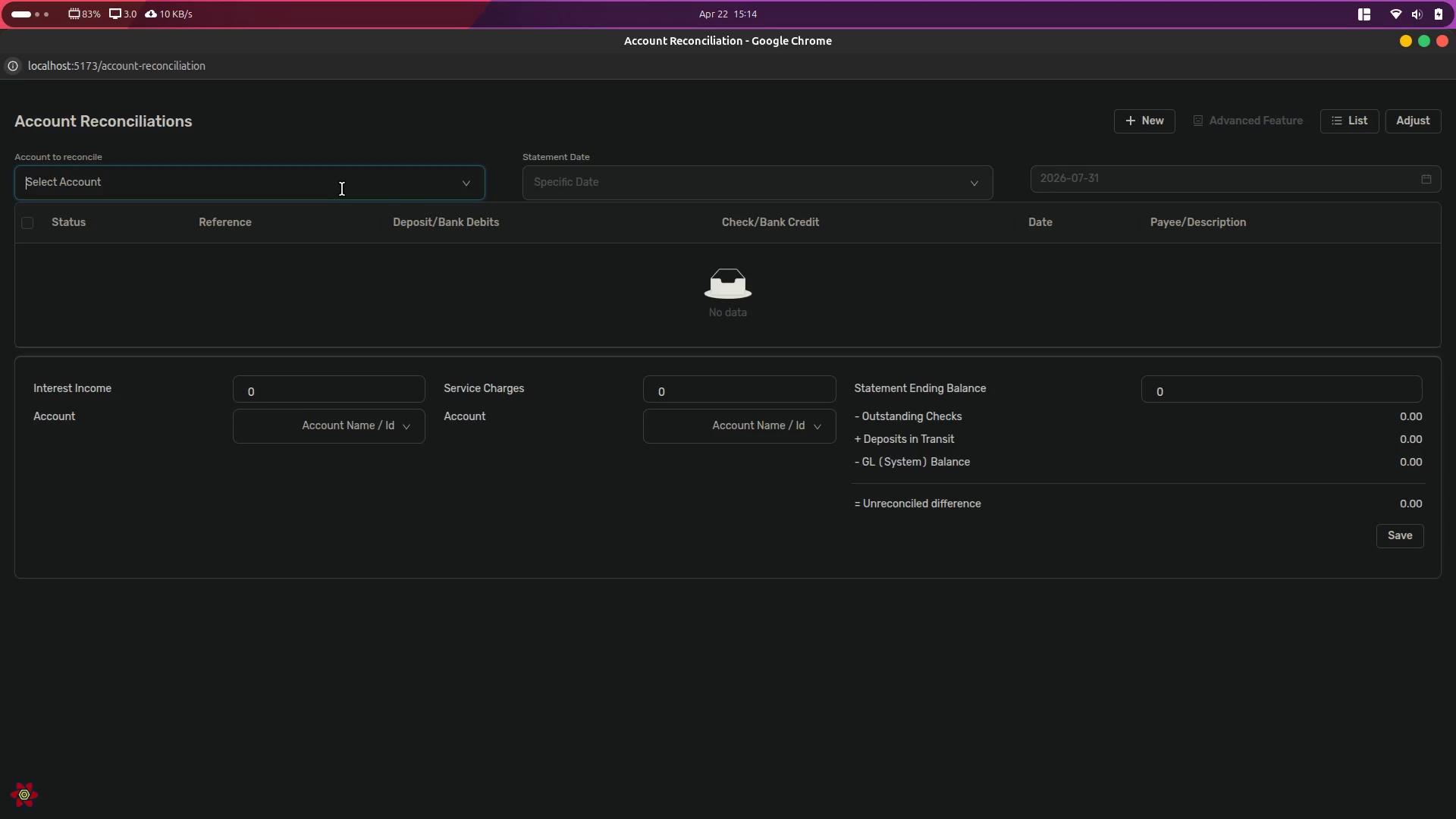 
left_click([339, 184])
 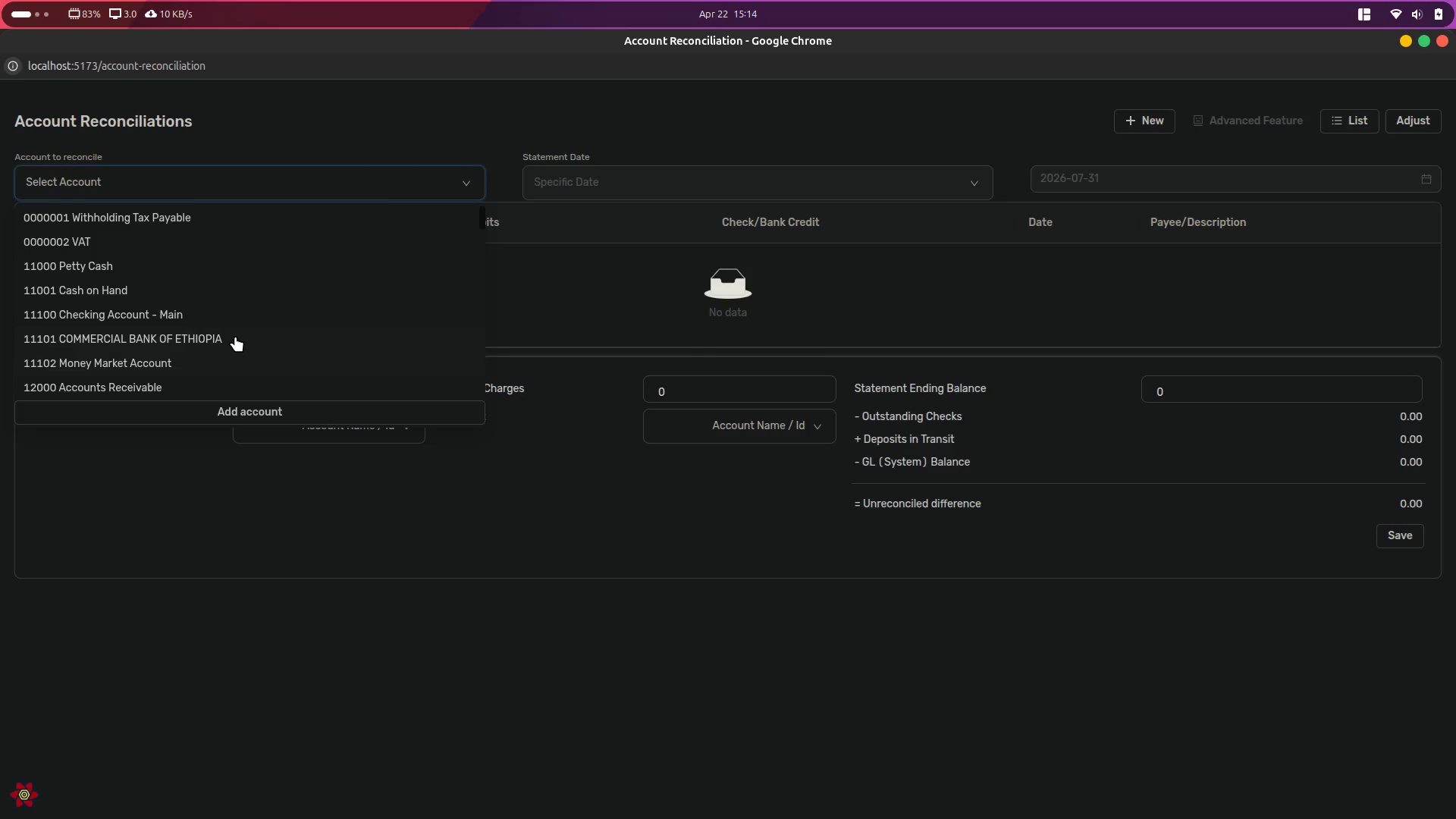 
left_click([231, 331])
 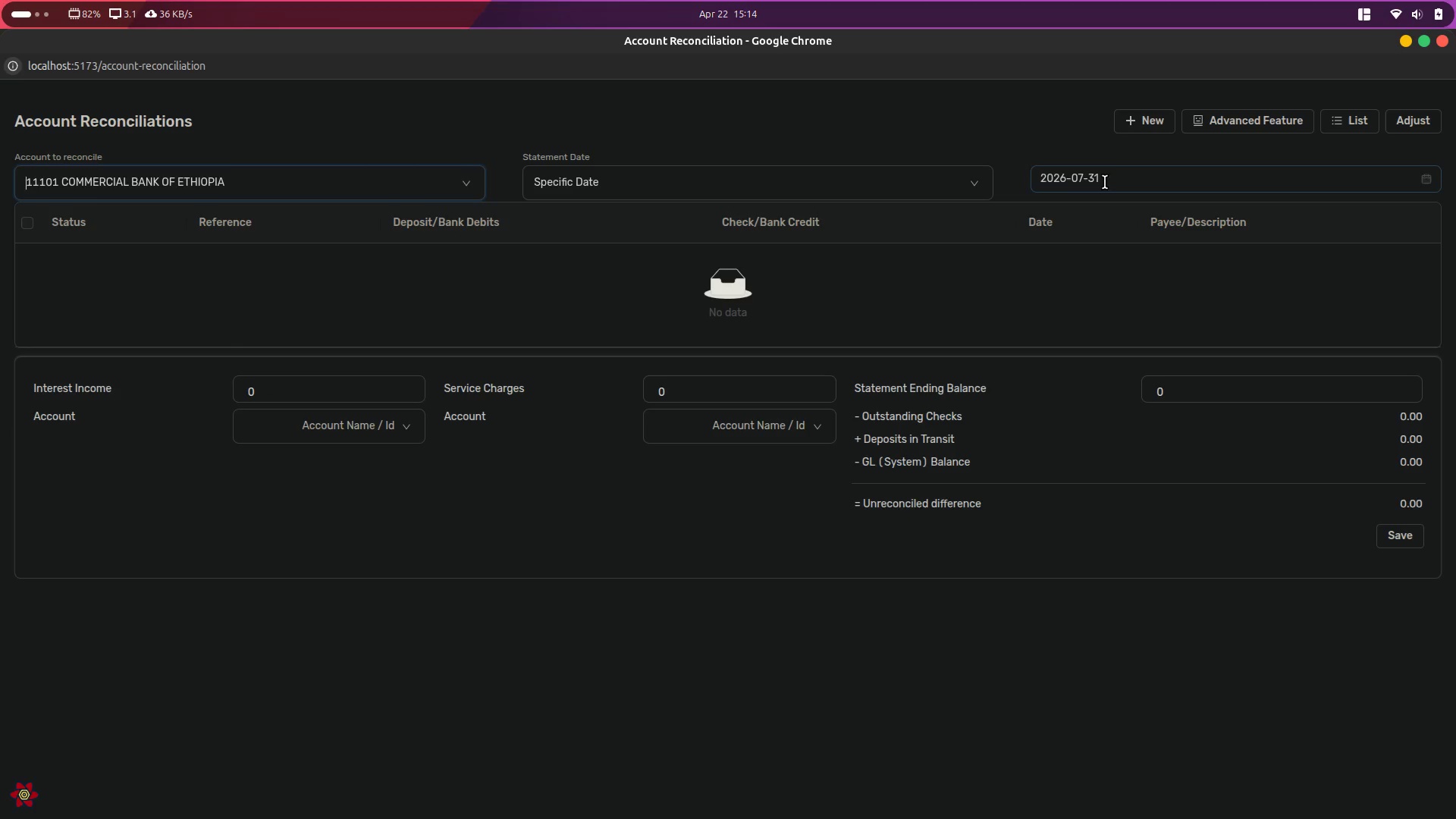 
left_click([1115, 182])
 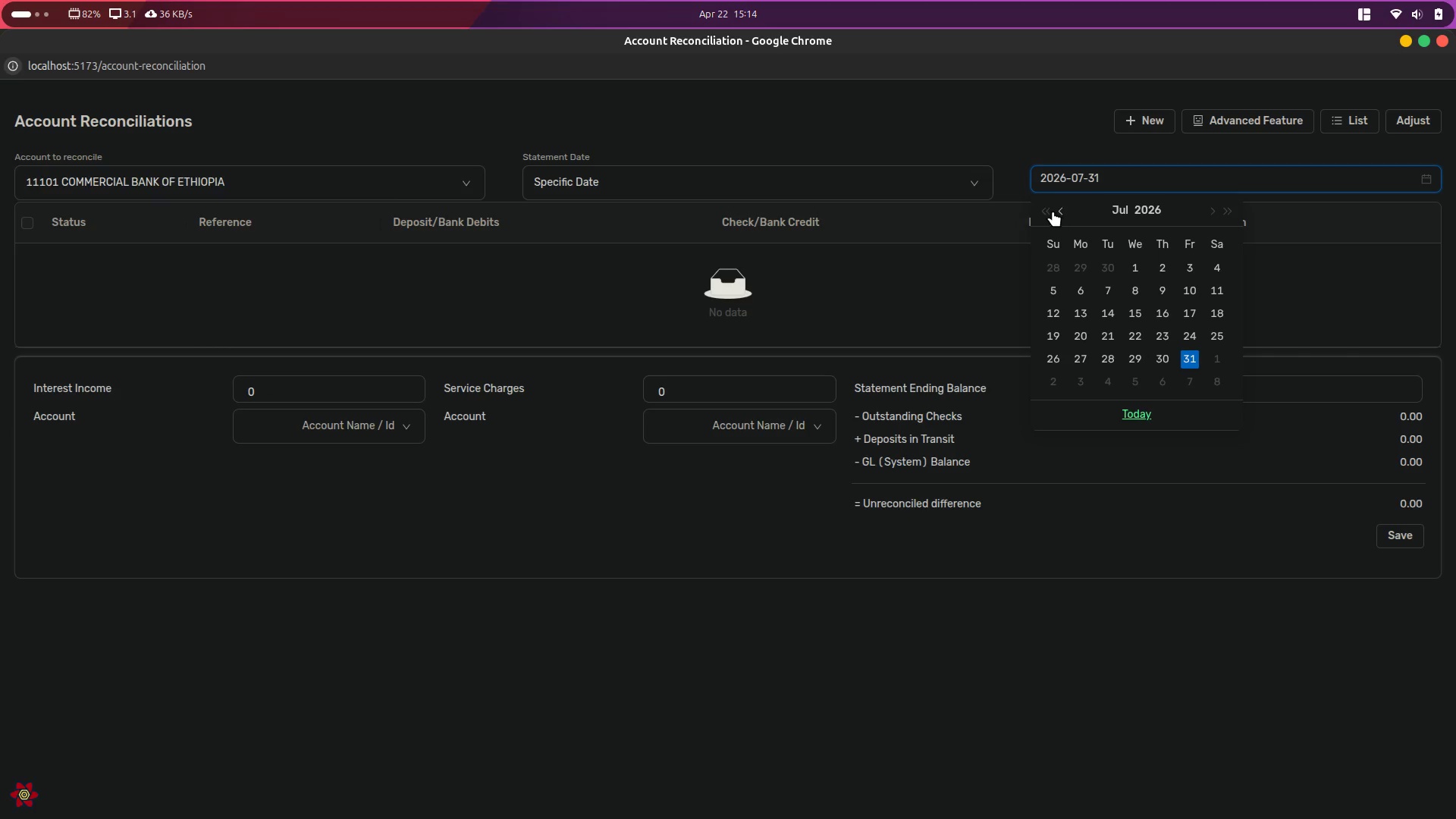 
double_click([1049, 212])
 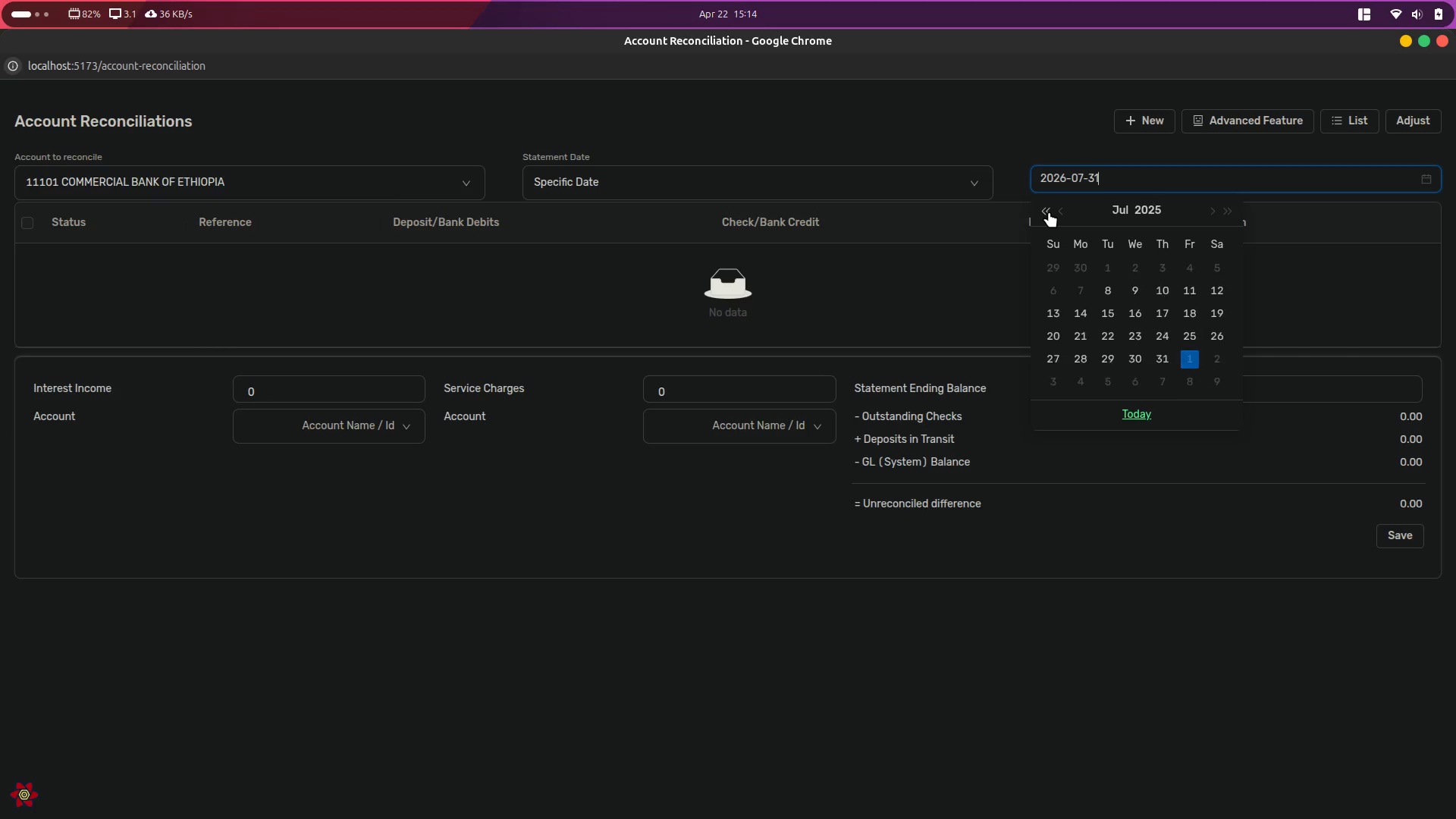 
triple_click([1049, 212])
 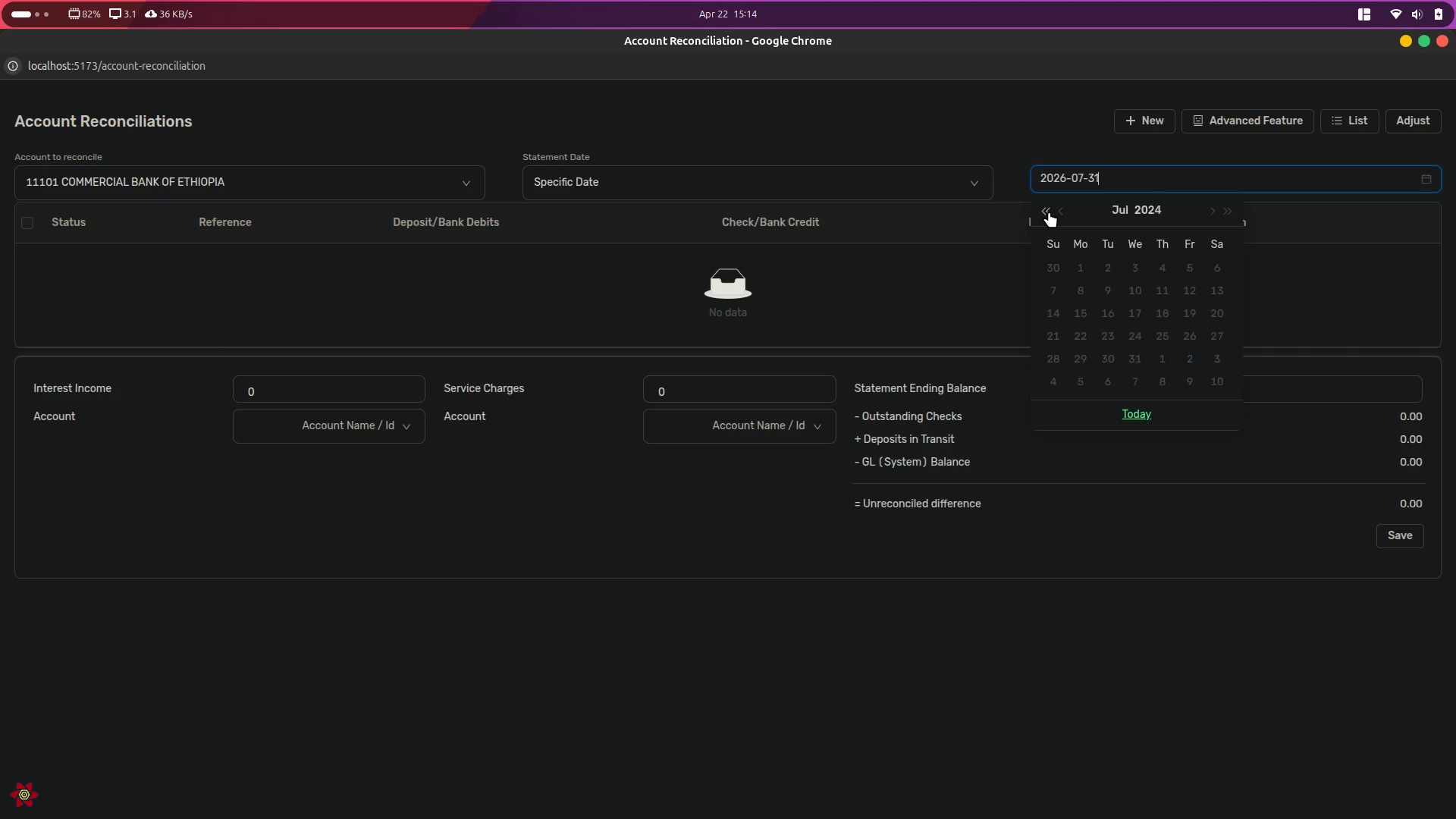 
triple_click([1049, 212])
 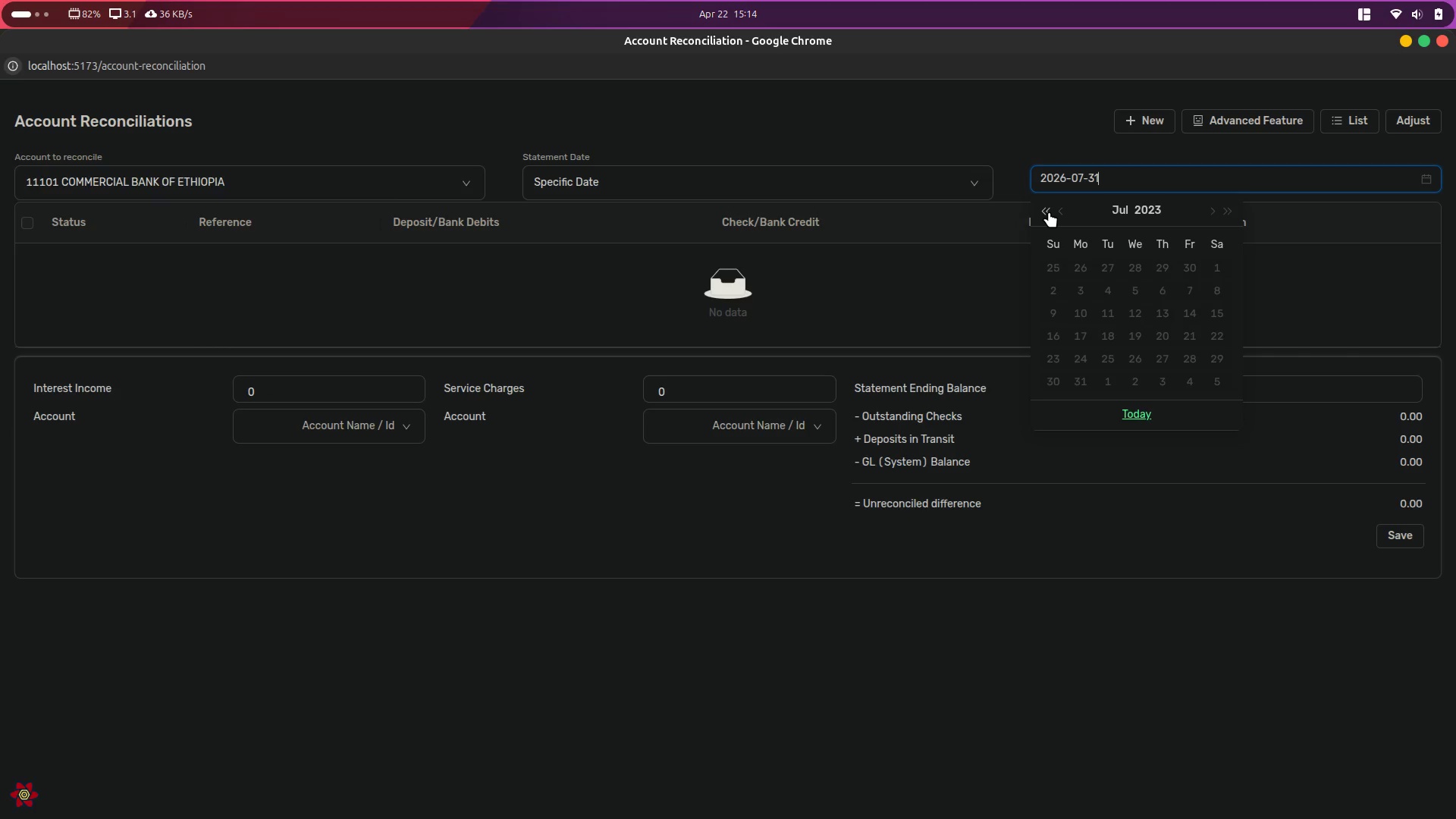 
triple_click([1049, 212])
 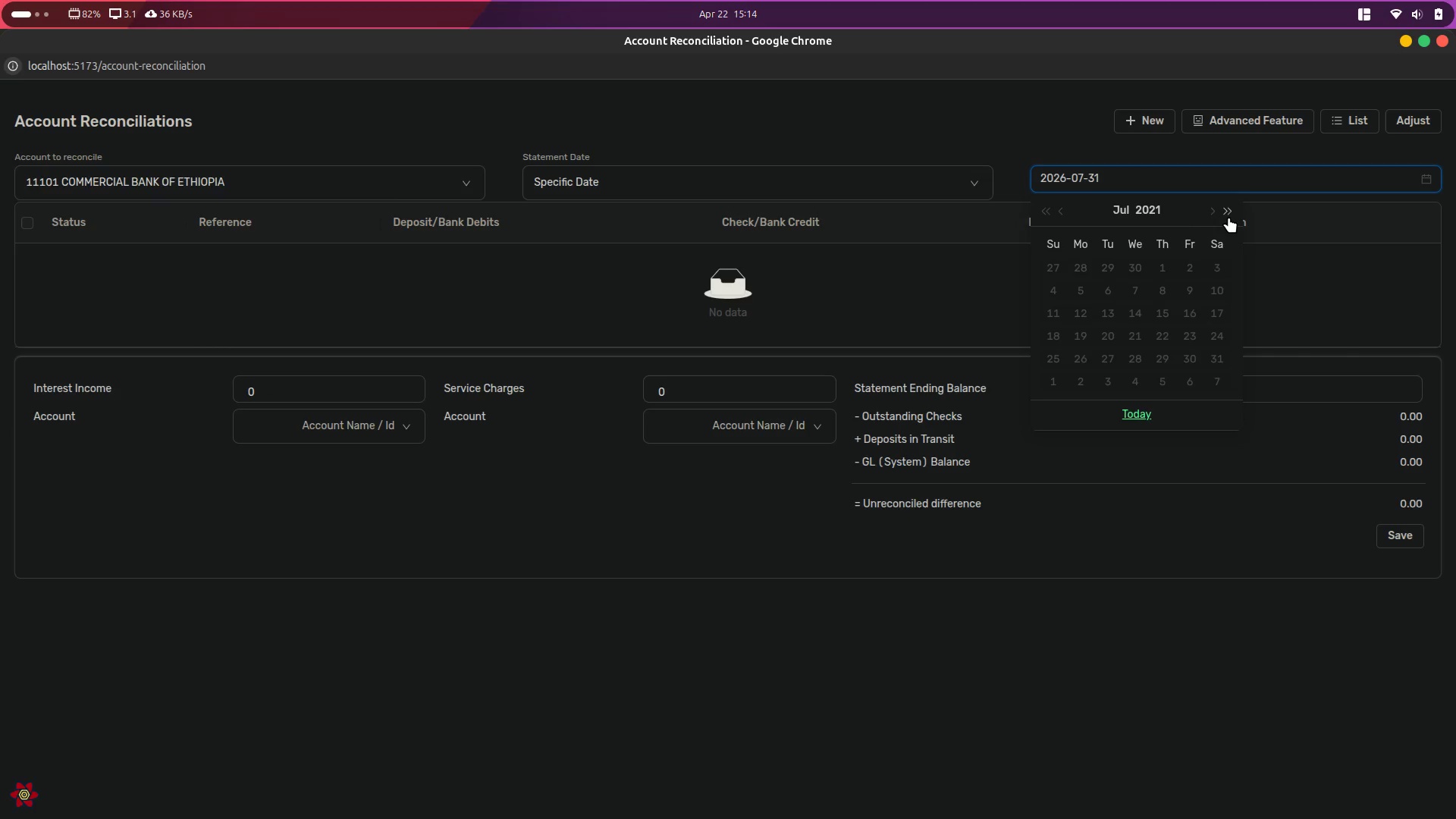 
double_click([1229, 217])
 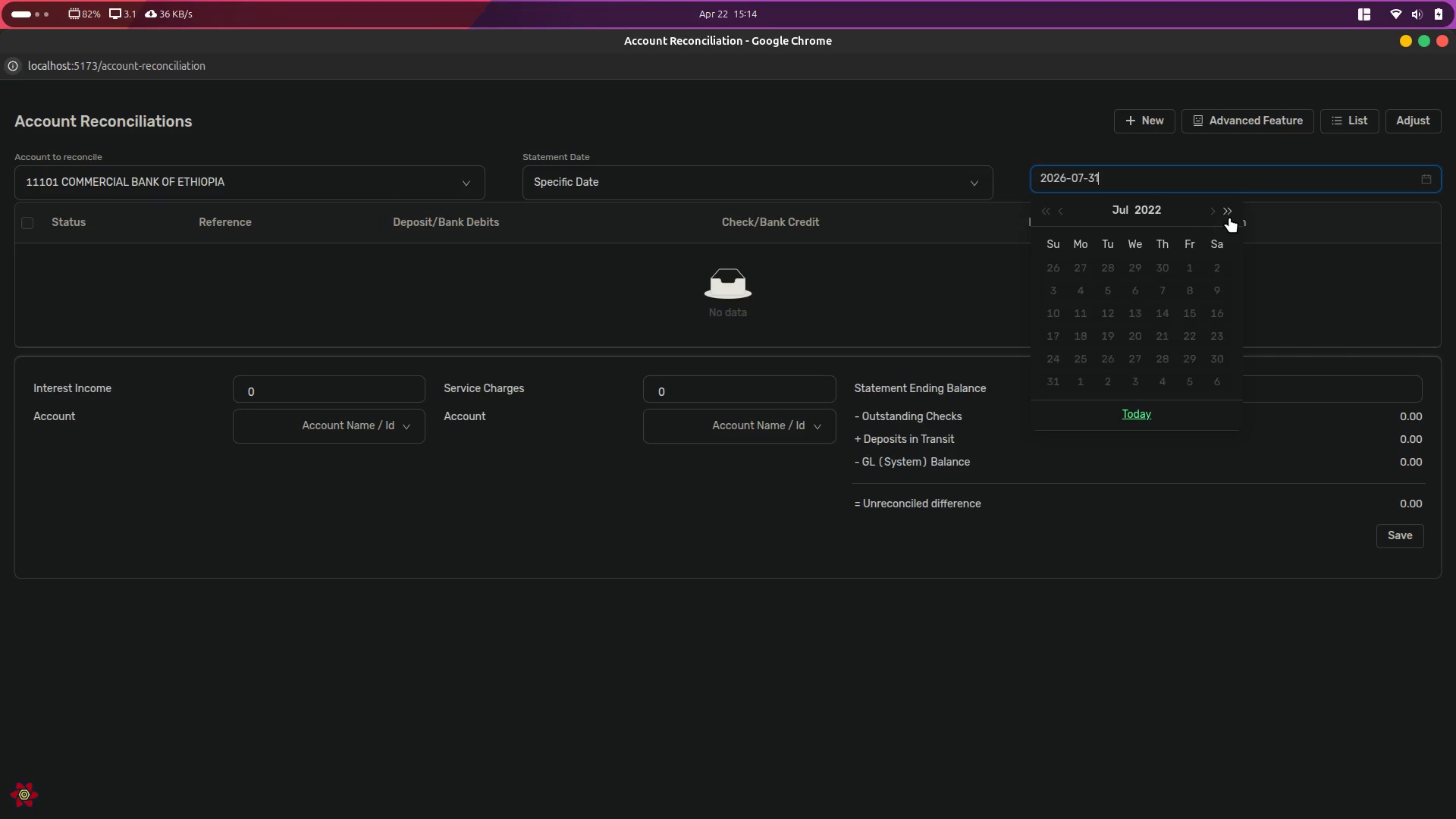 
triple_click([1229, 217])
 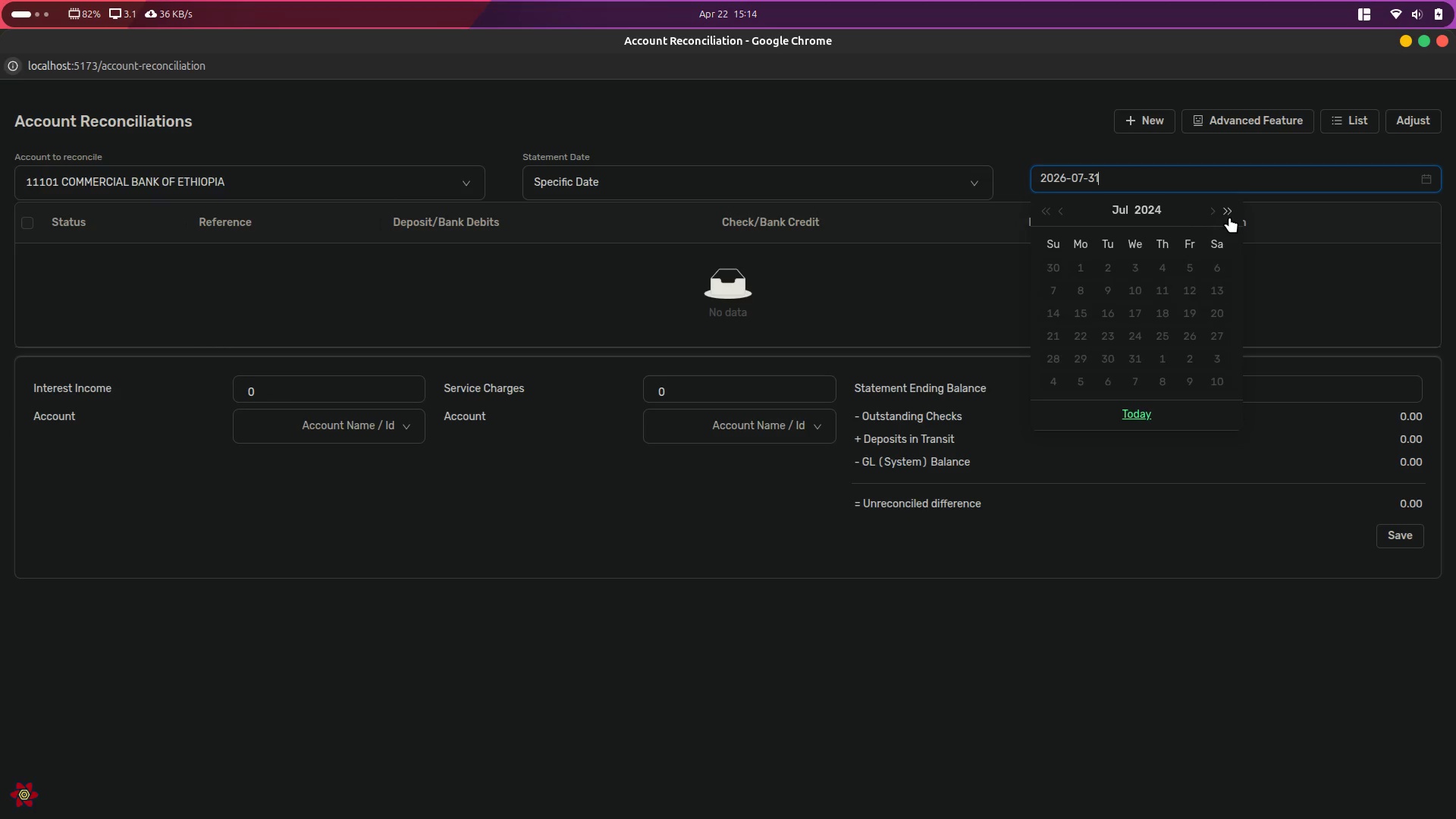 
left_click([1229, 217])
 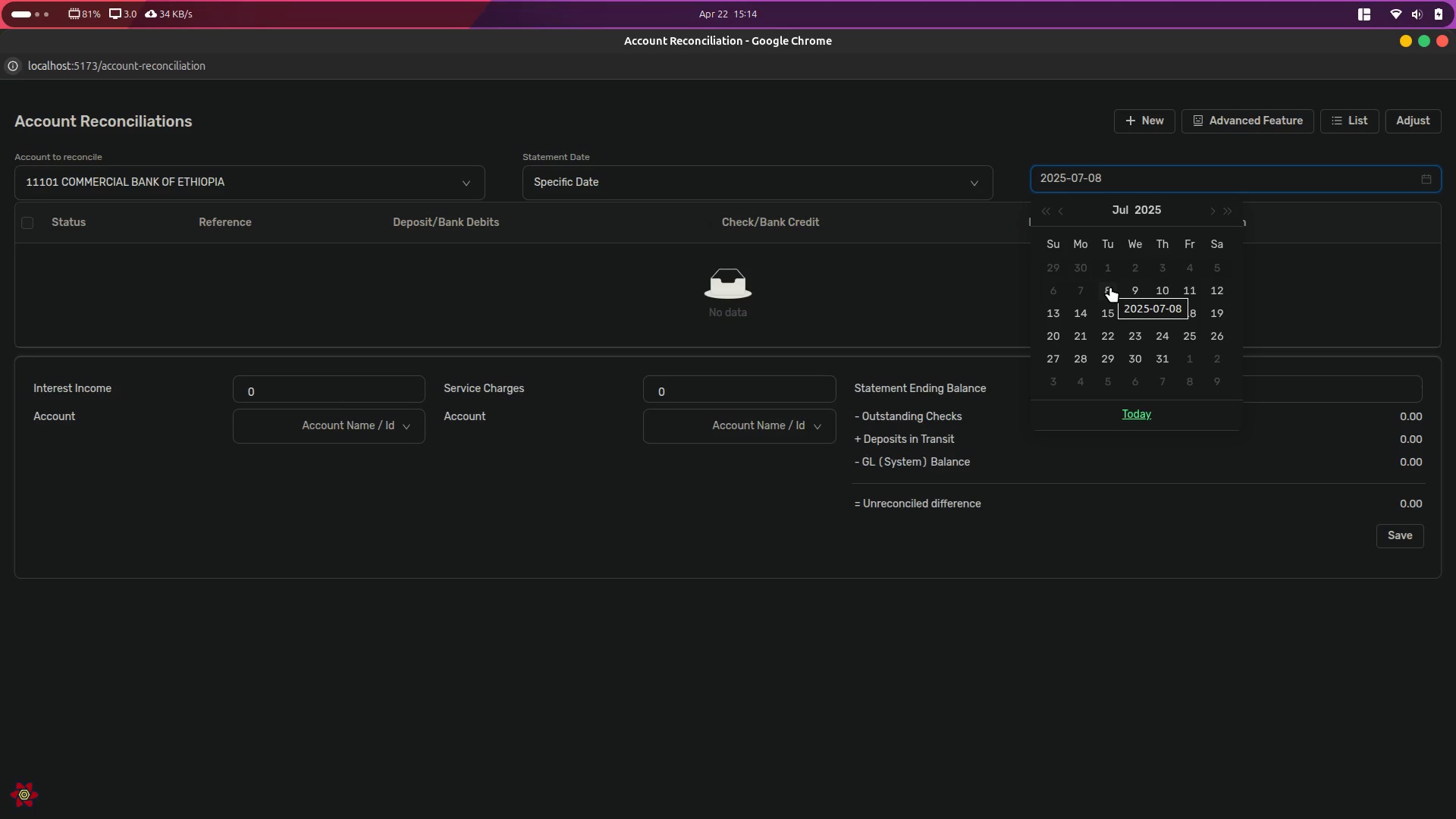 
wait(7.43)
 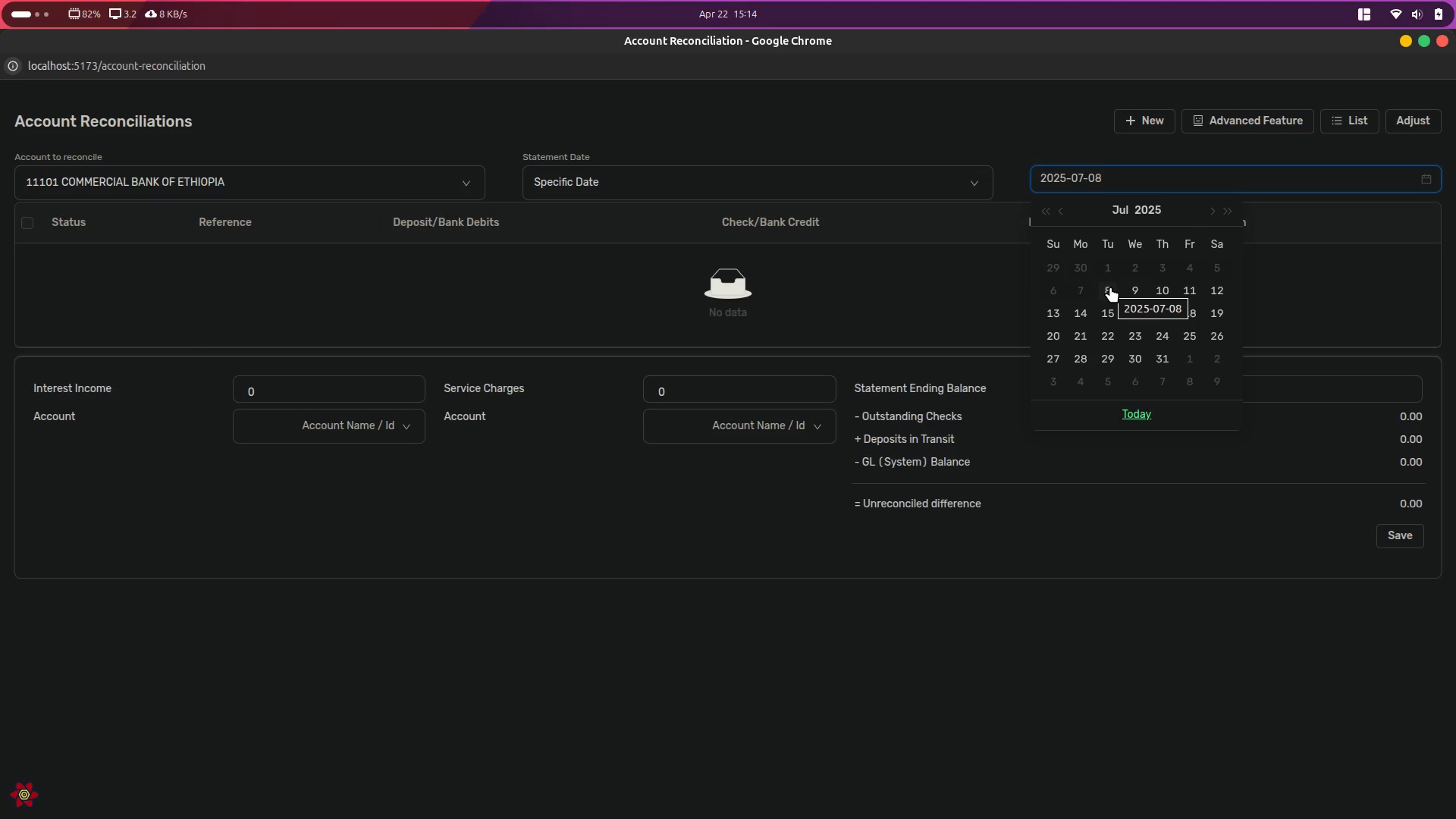 
left_click([1266, 276])
 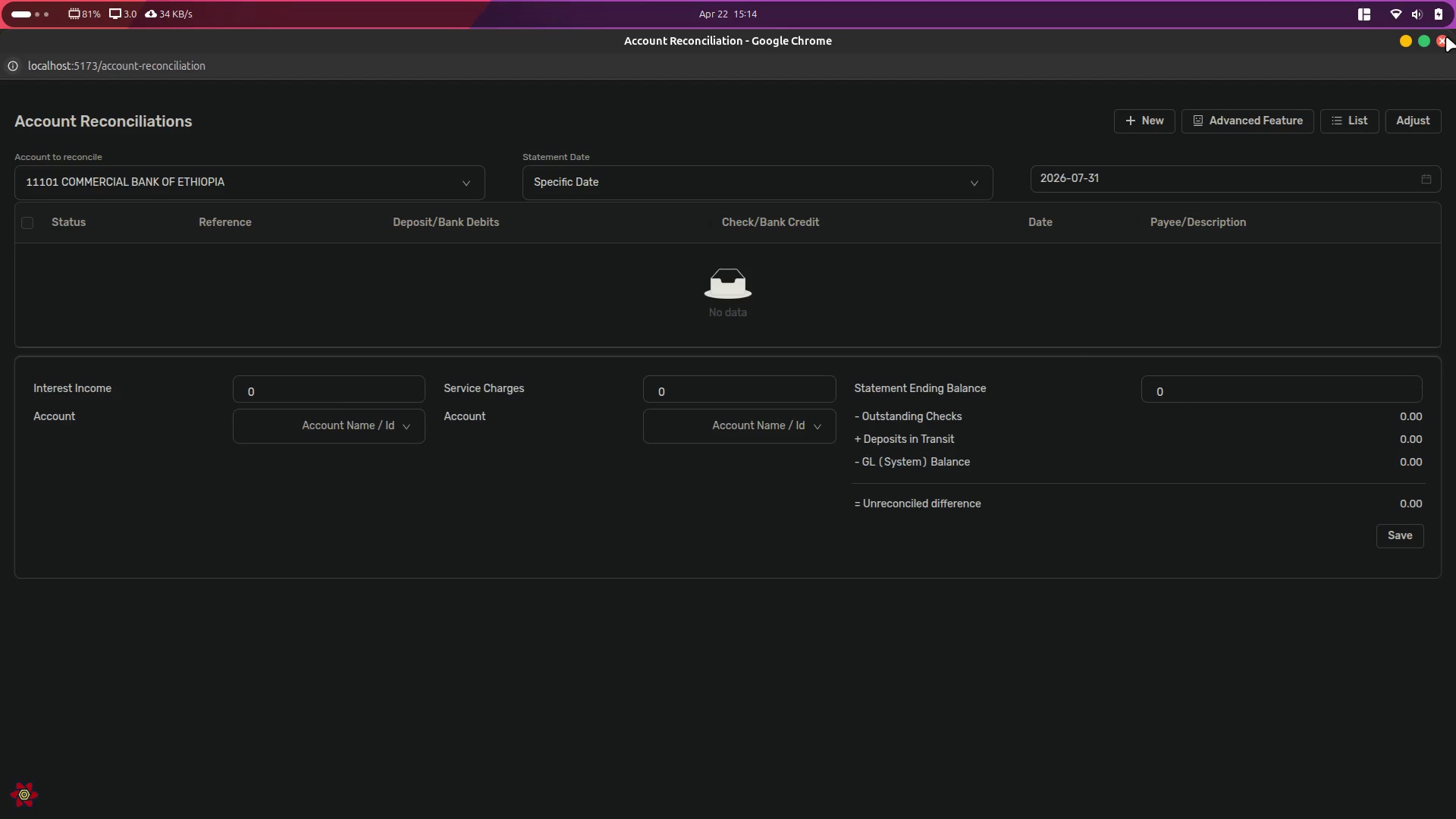 
left_click([1446, 36])
 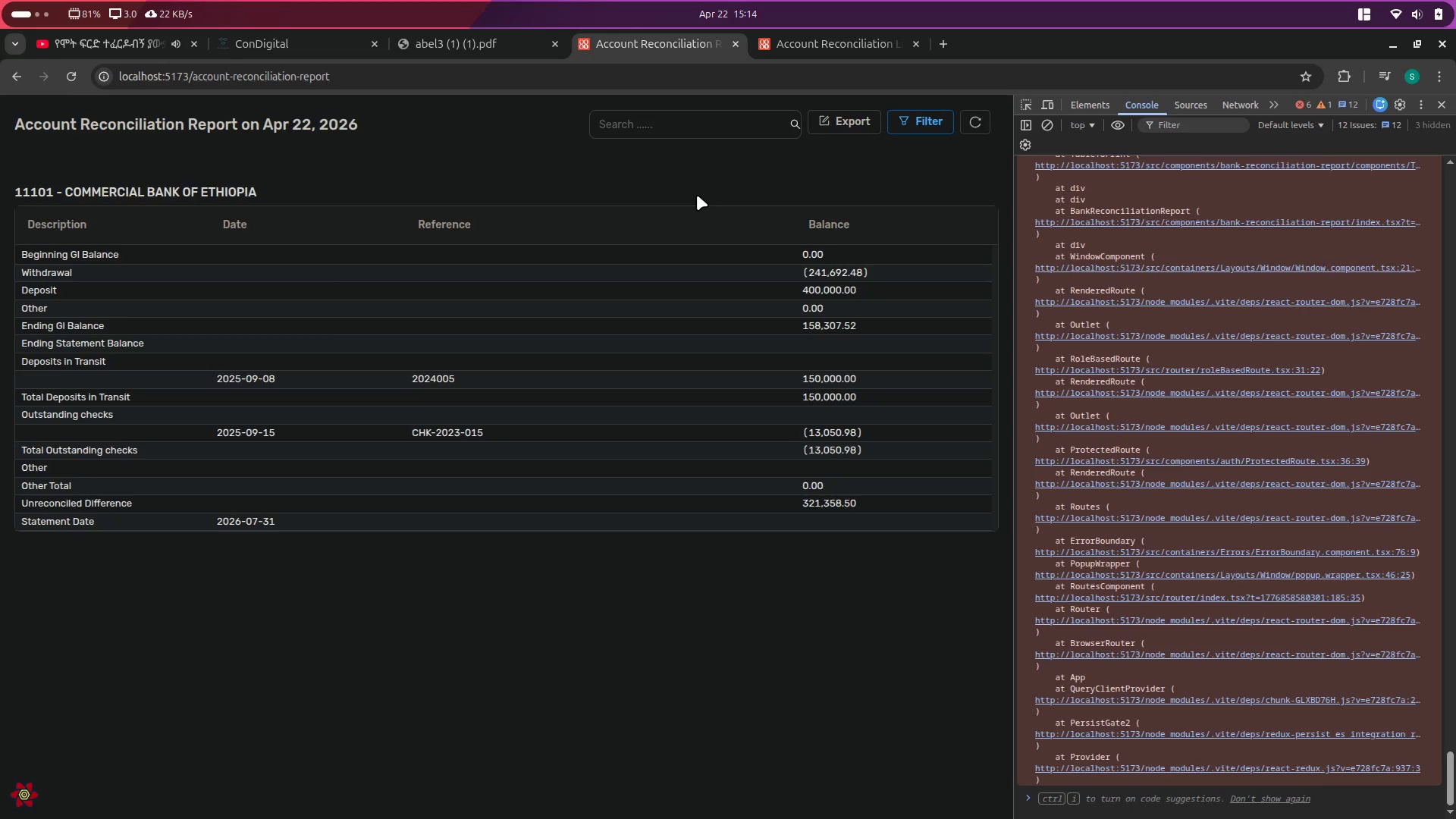 
key(Alt+ArrowRight)
 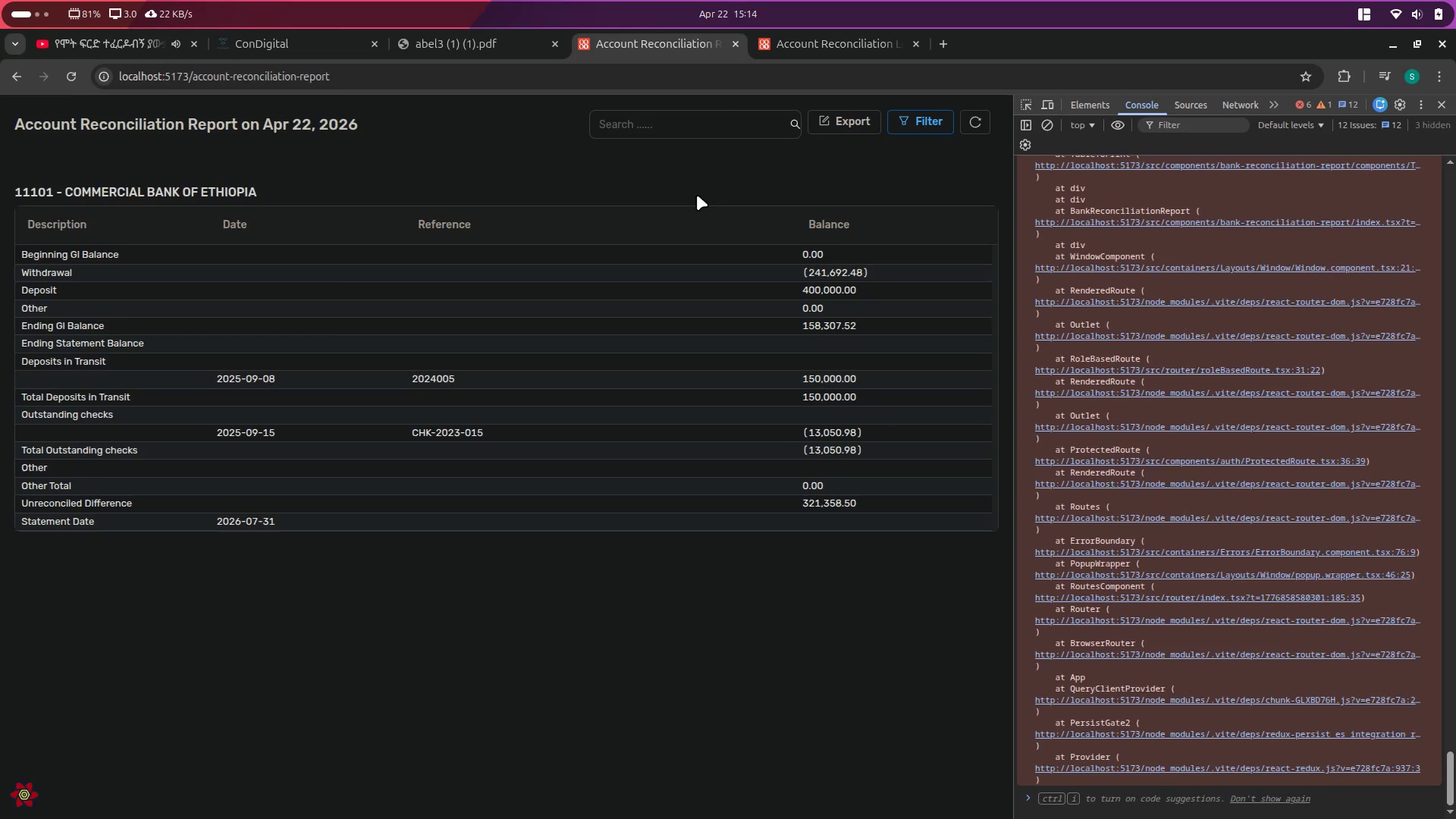 
key(Alt+Control+ArrowRight)
 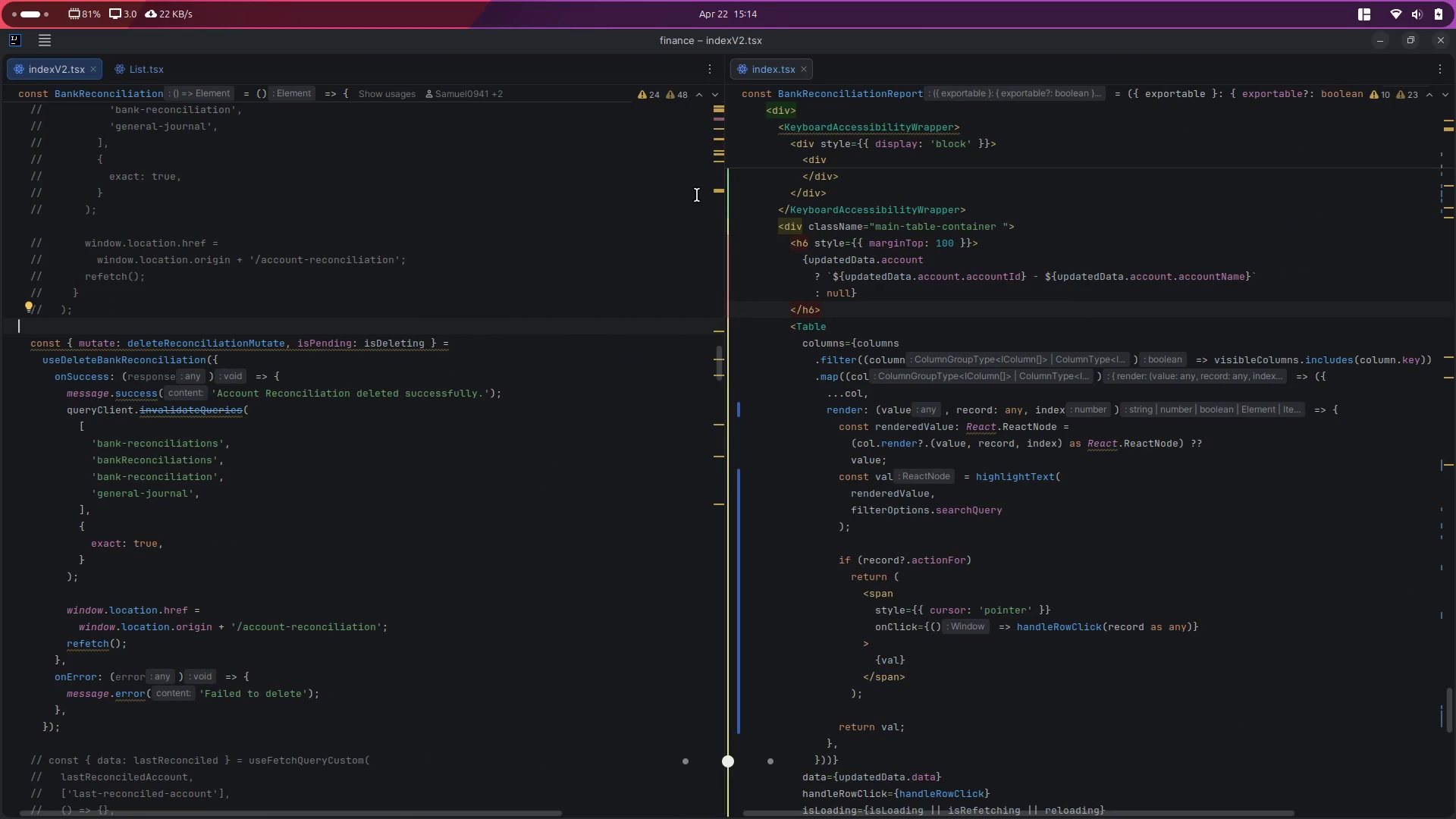 
key(Alt+AltLeft)
 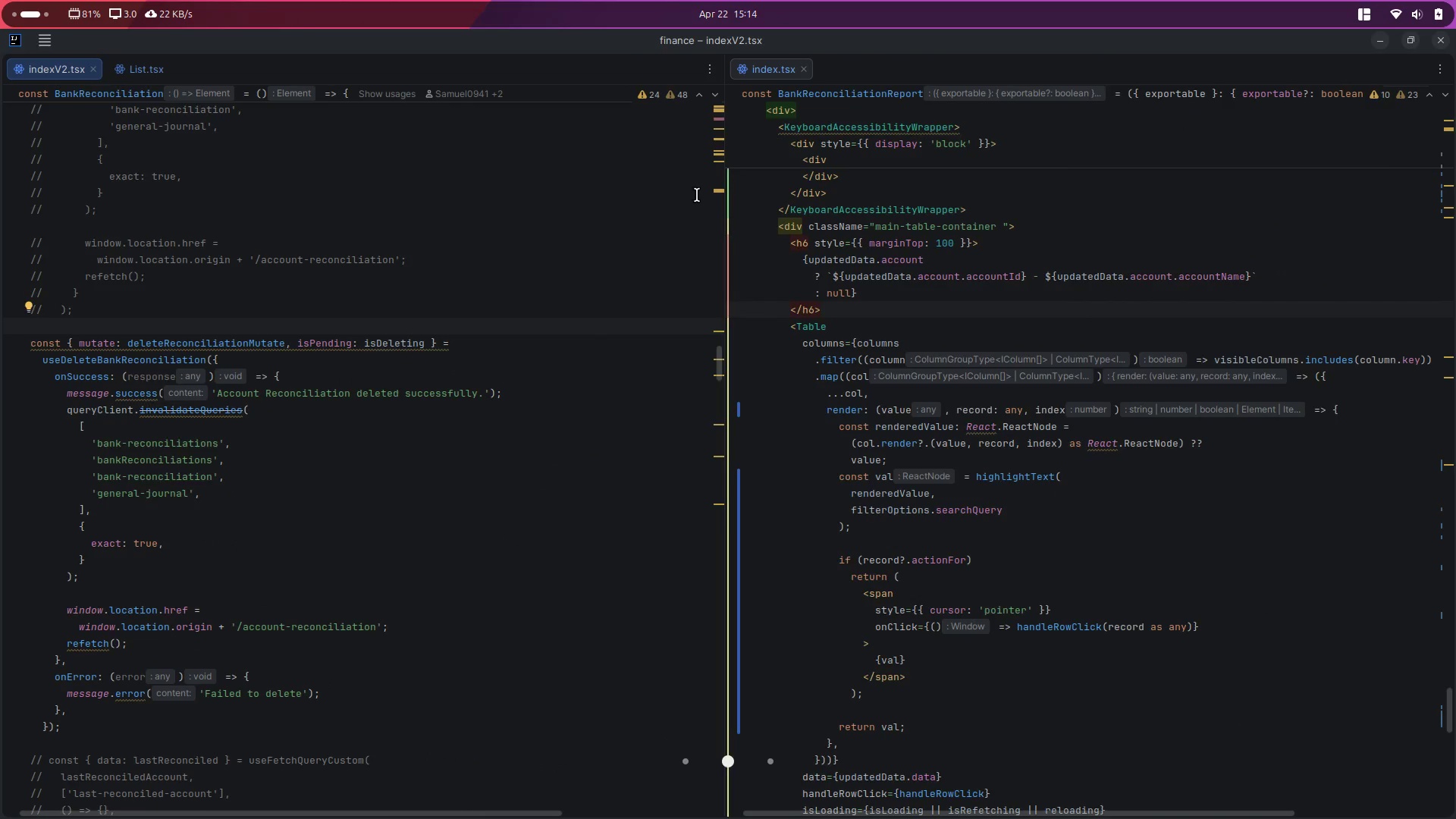 
key(Alt+Tab)